 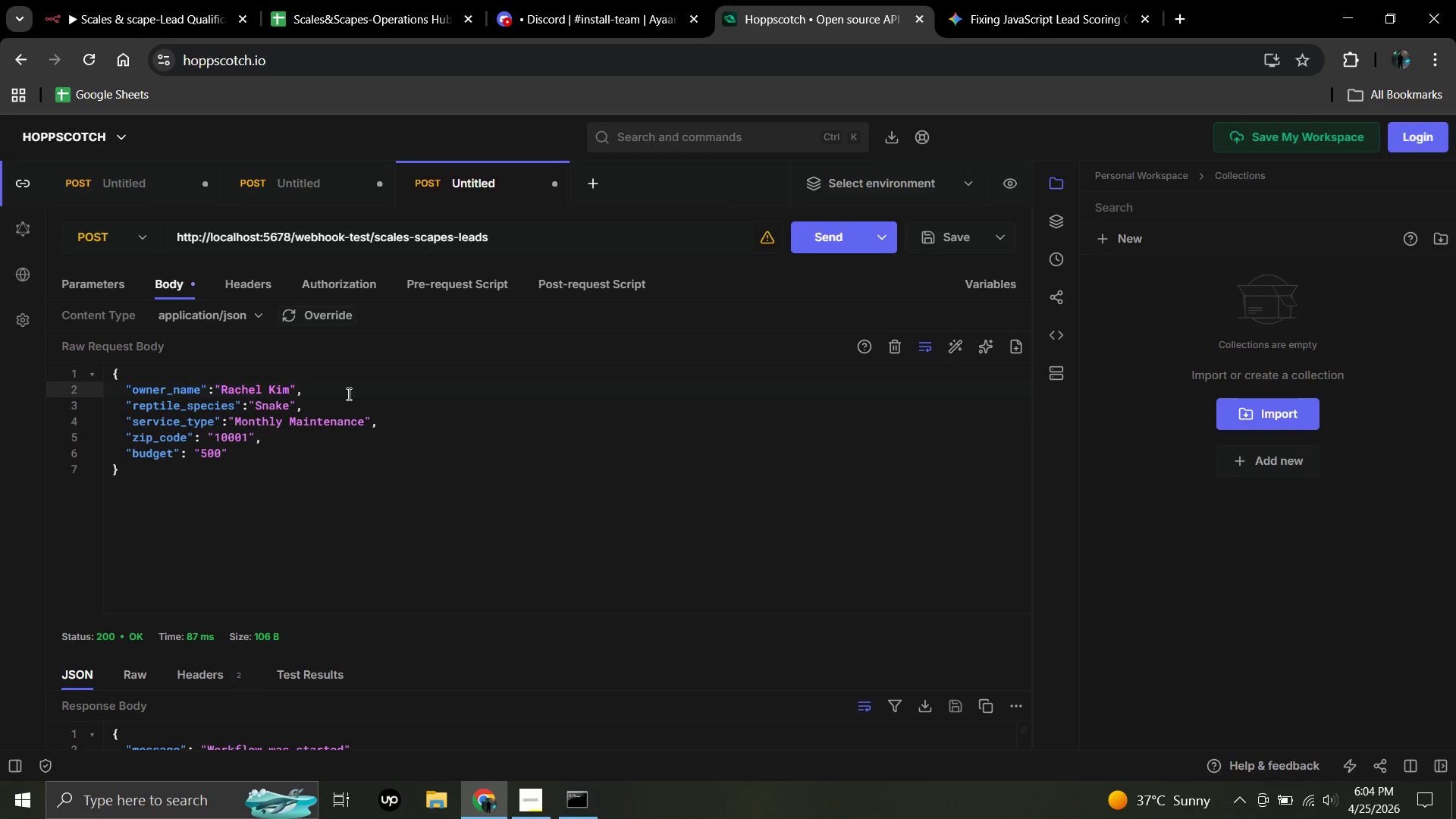 
key(Backspace)
key(Backspace)
key(Backspace)
key(Backspace)
key(Backspace)
key(Backspace)
key(Backspace)
key(Backspace)
key(Backspace)
key(Backspace)
type(Marcus Rivera)
 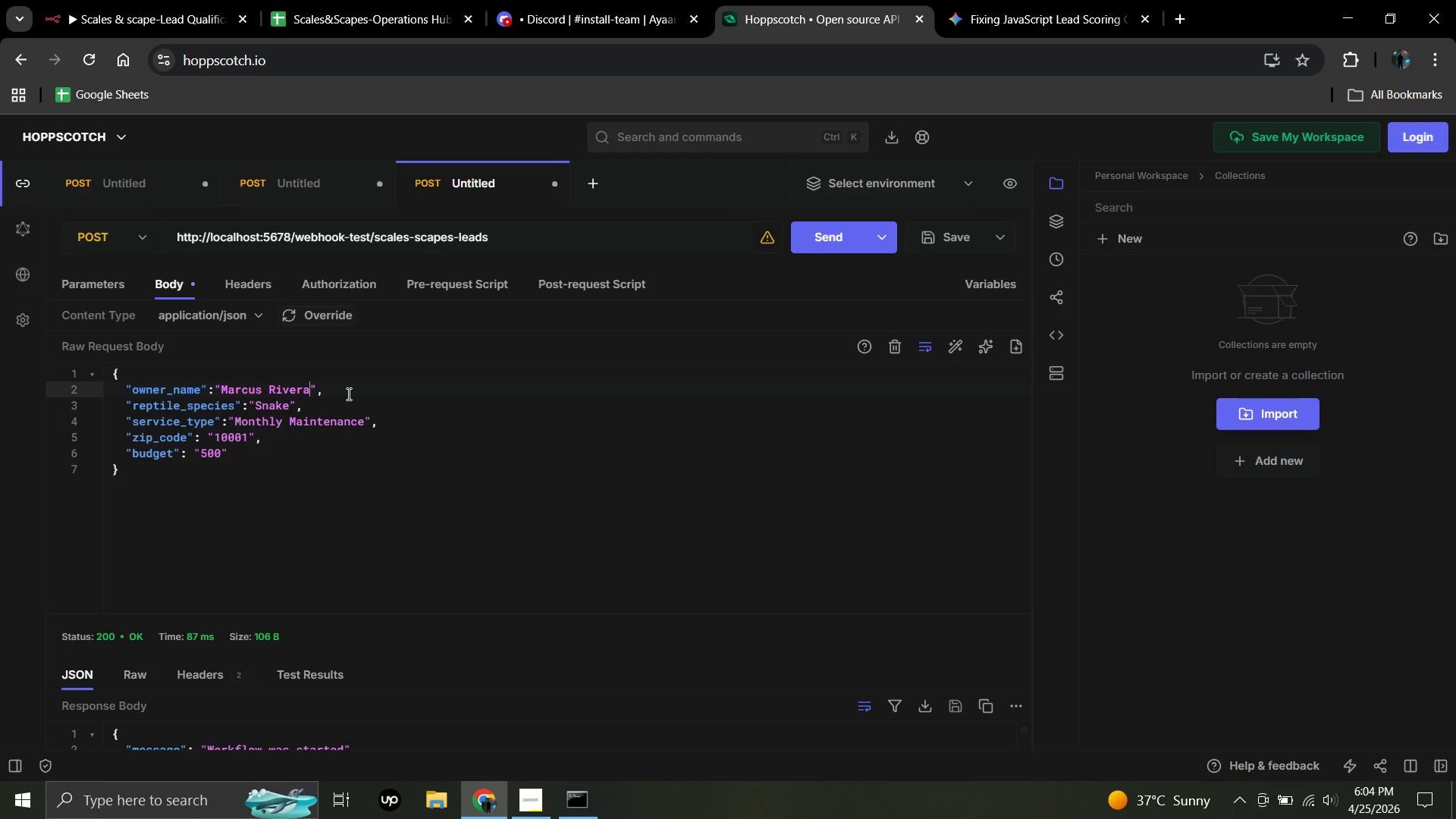 
key(ArrowDown)
 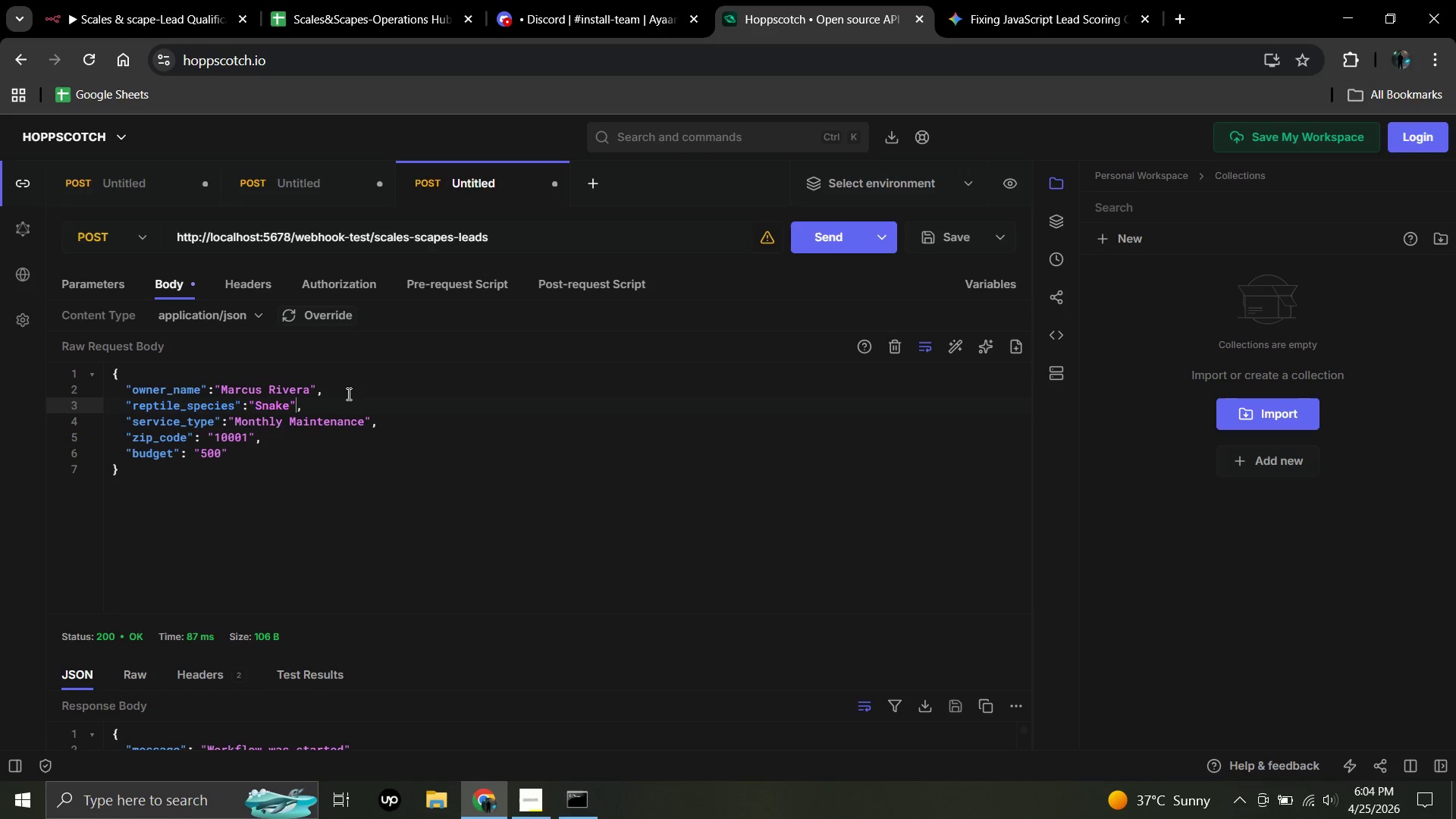 
key(ArrowLeft)
 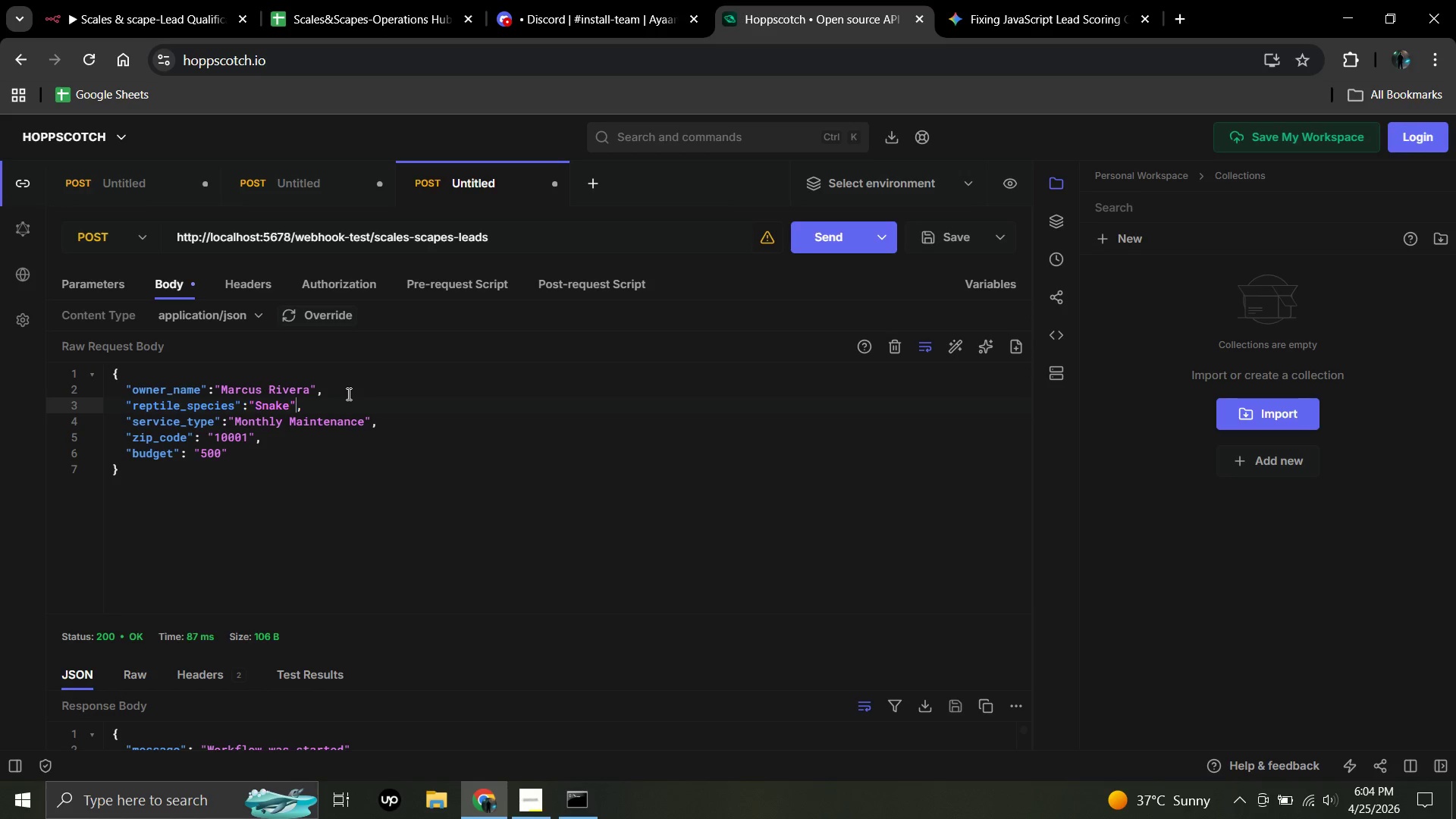 
key(ArrowLeft)
 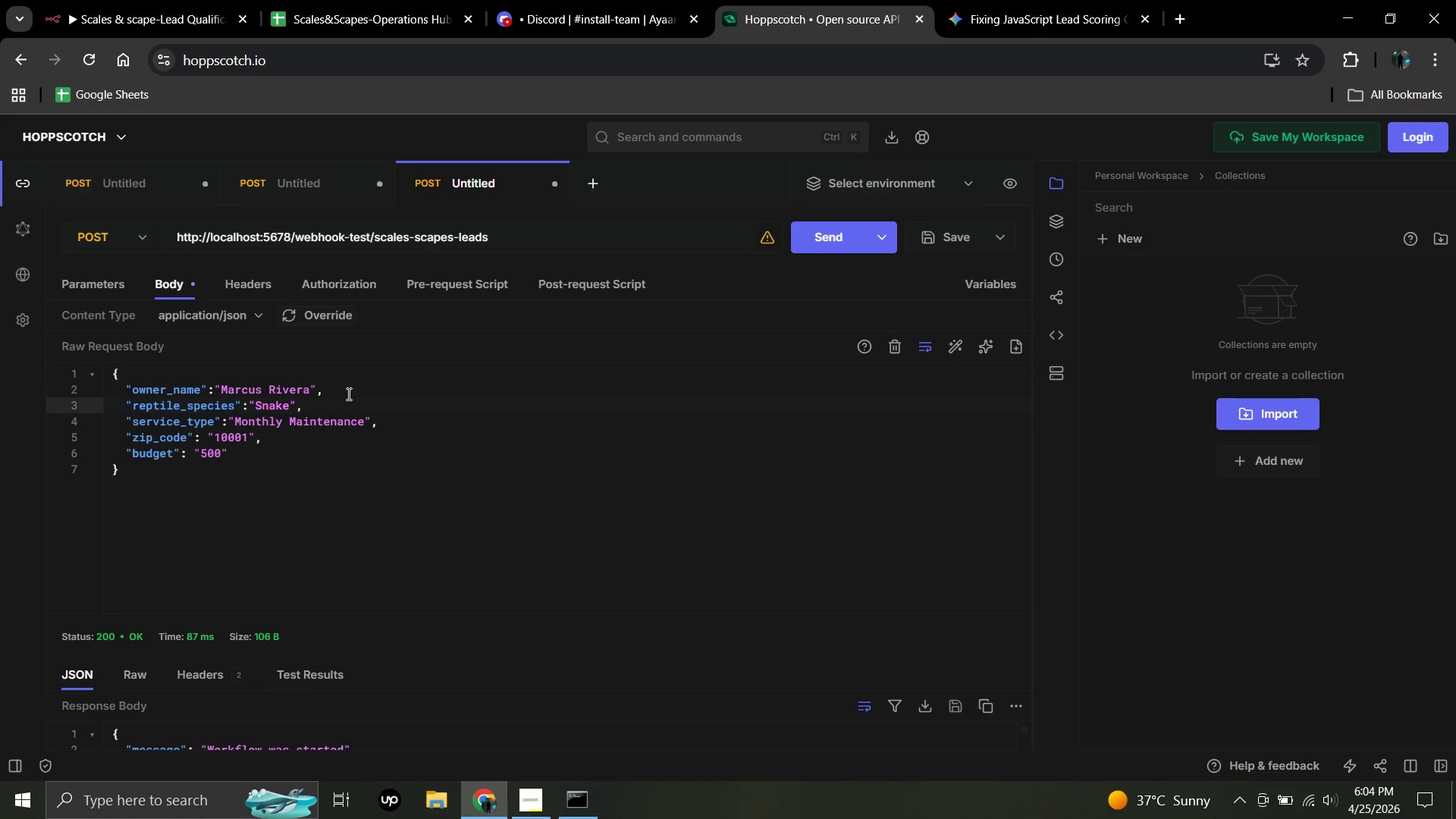 
key(Backspace)
key(Backspace)
key(Backspace)
key(Backspace)
key(Backspace)
type(Lizard)
 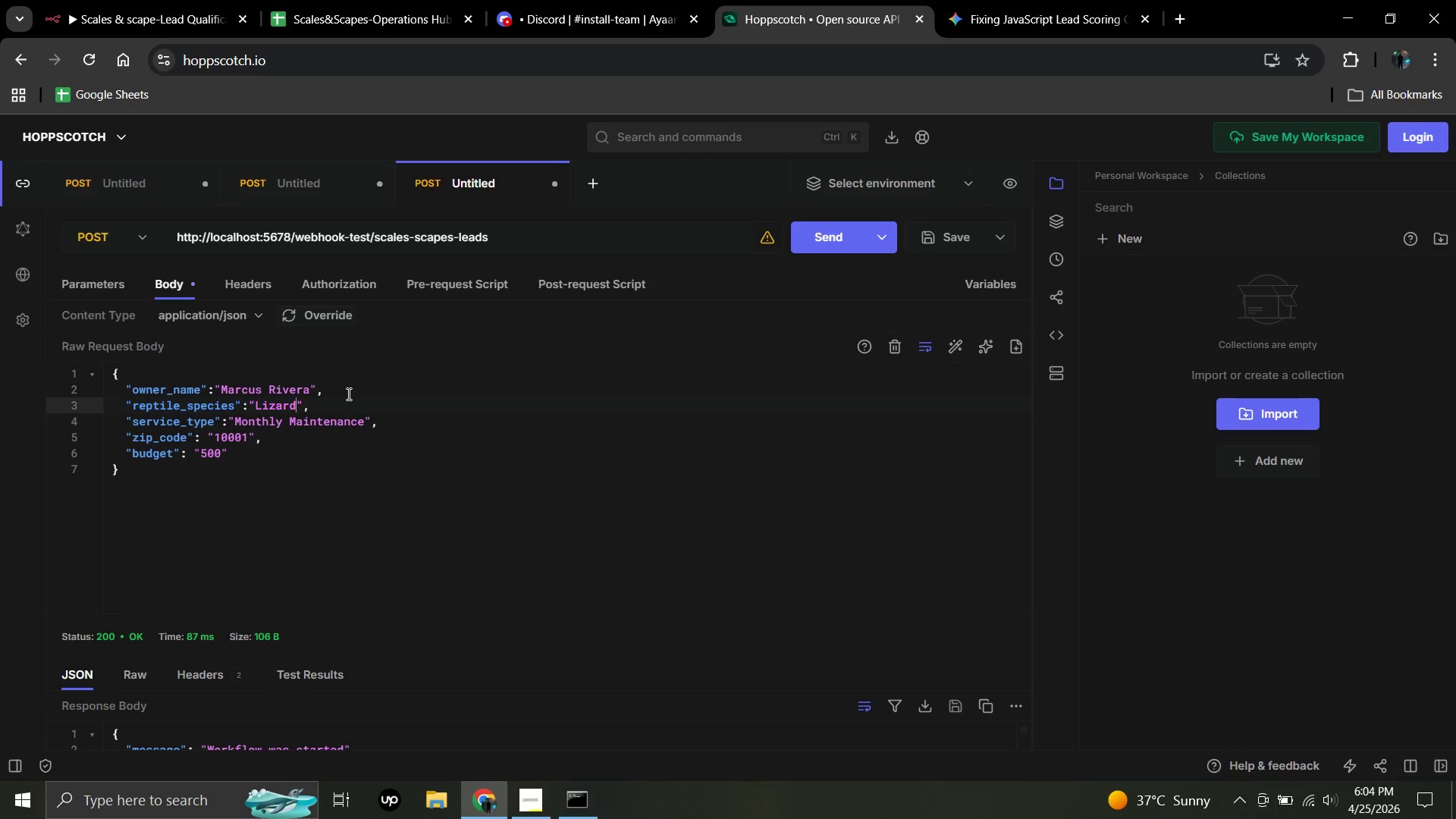 
key(ArrowDown)
 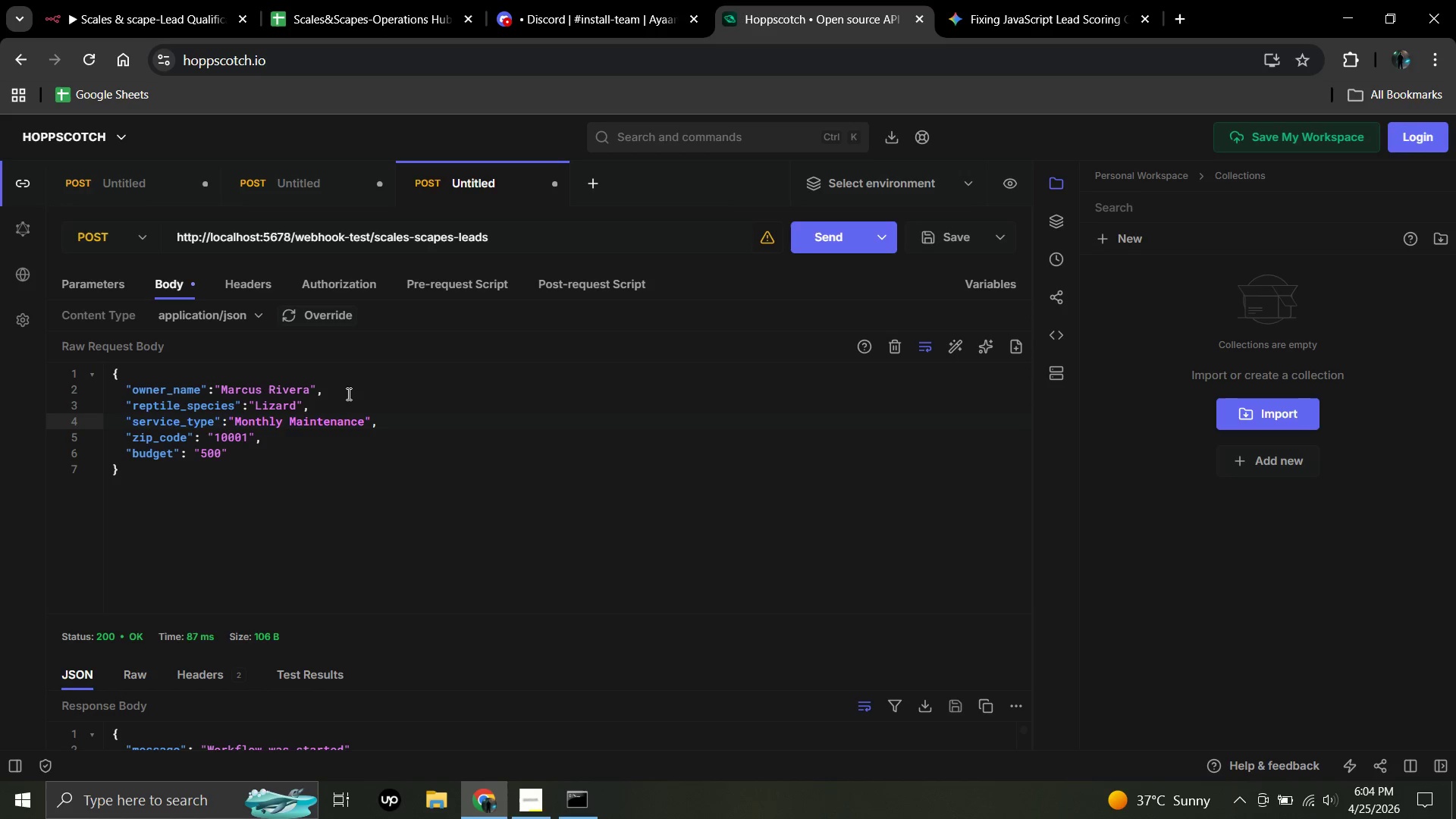 
key(ArrowLeft)
 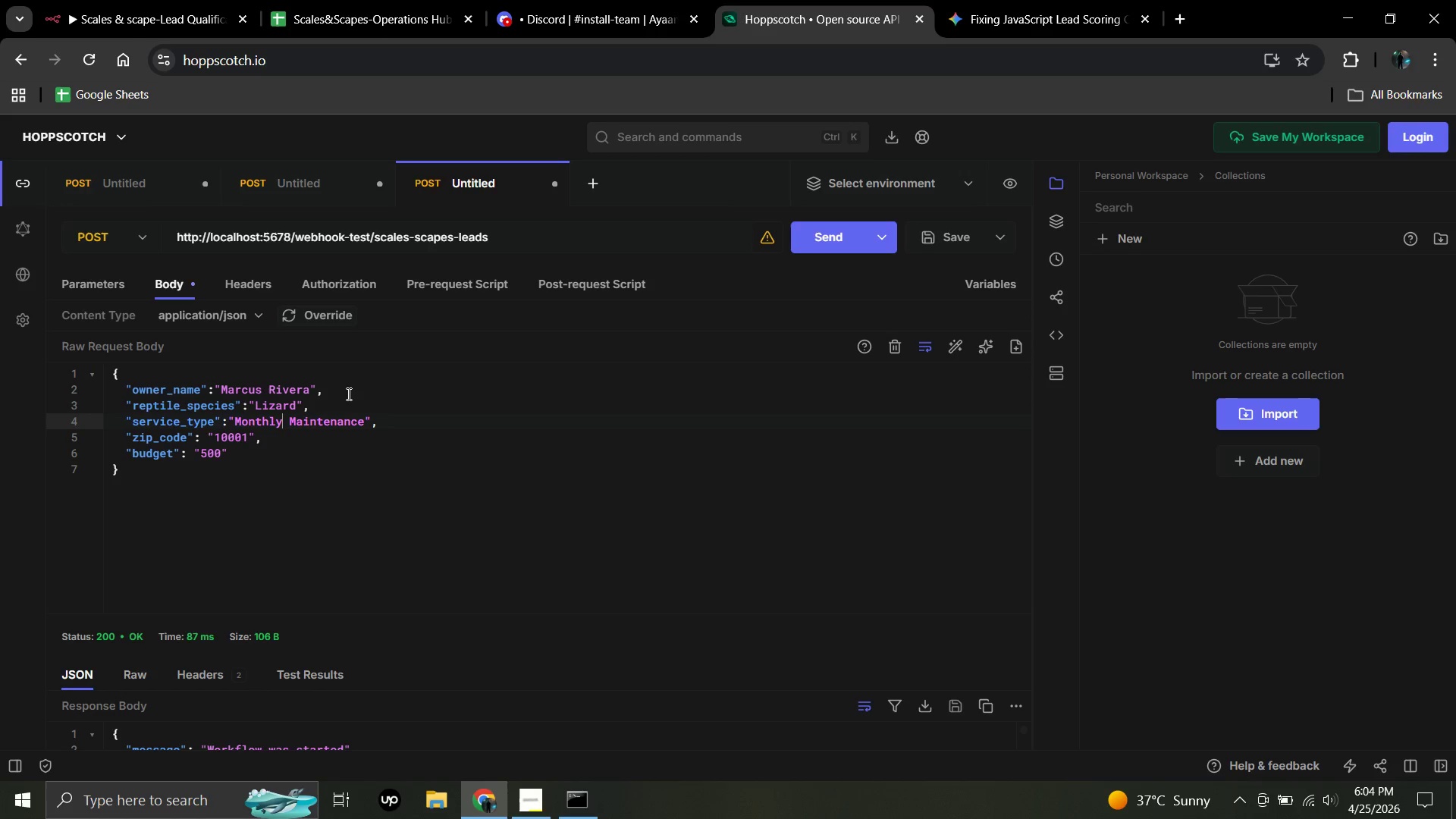 
key(ArrowLeft)
 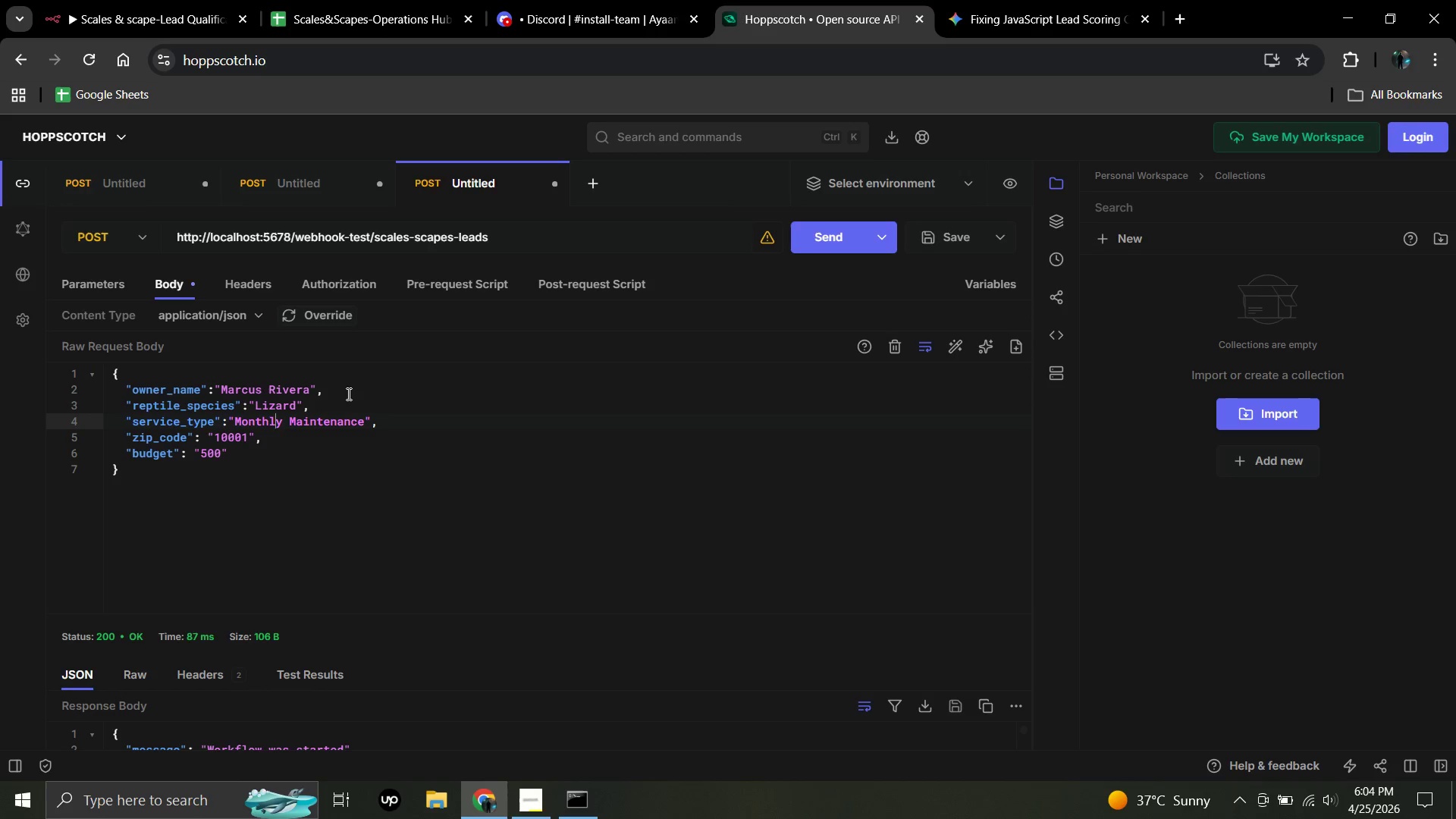 
key(ArrowLeft)
 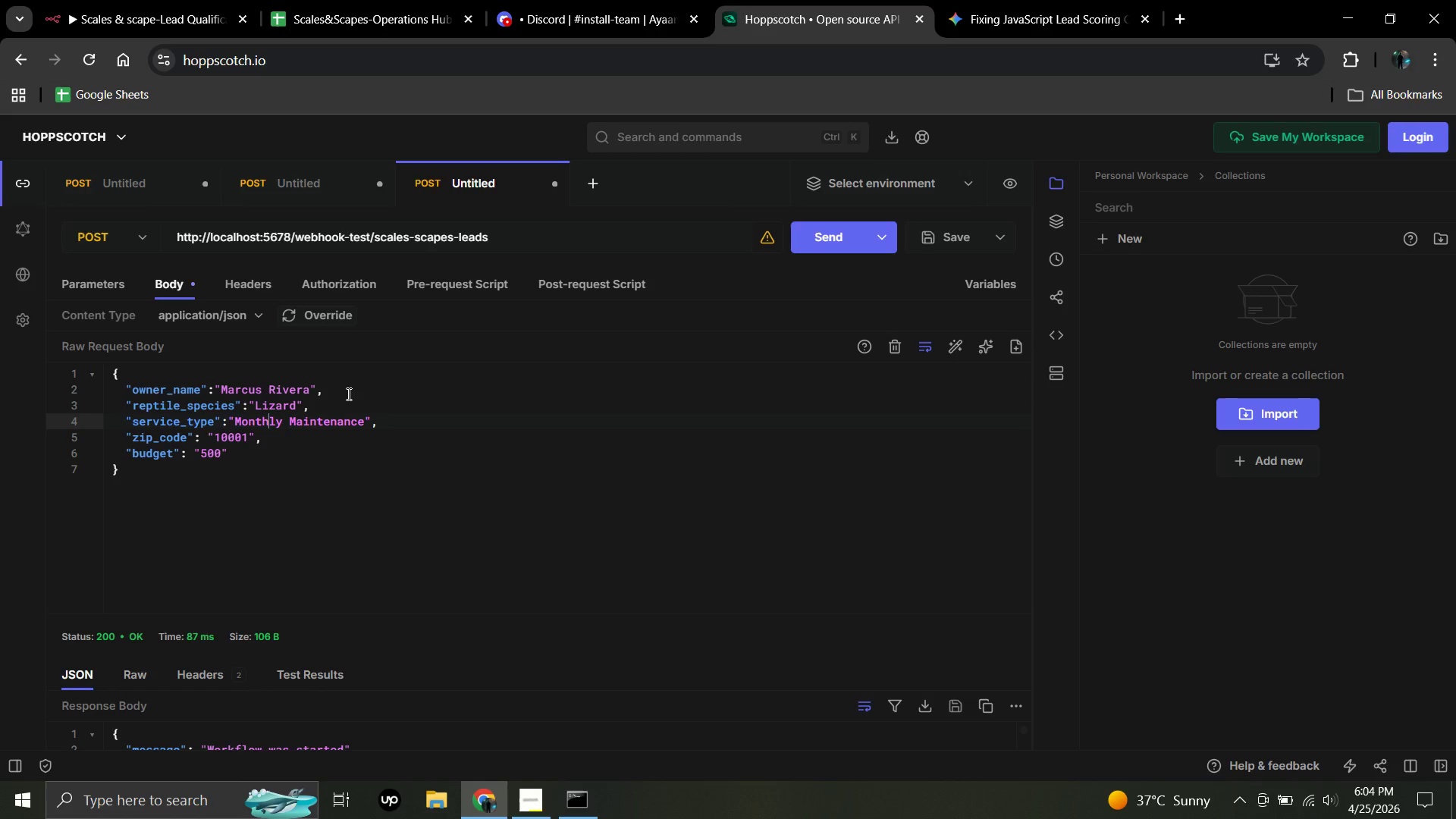 
key(ArrowLeft)
 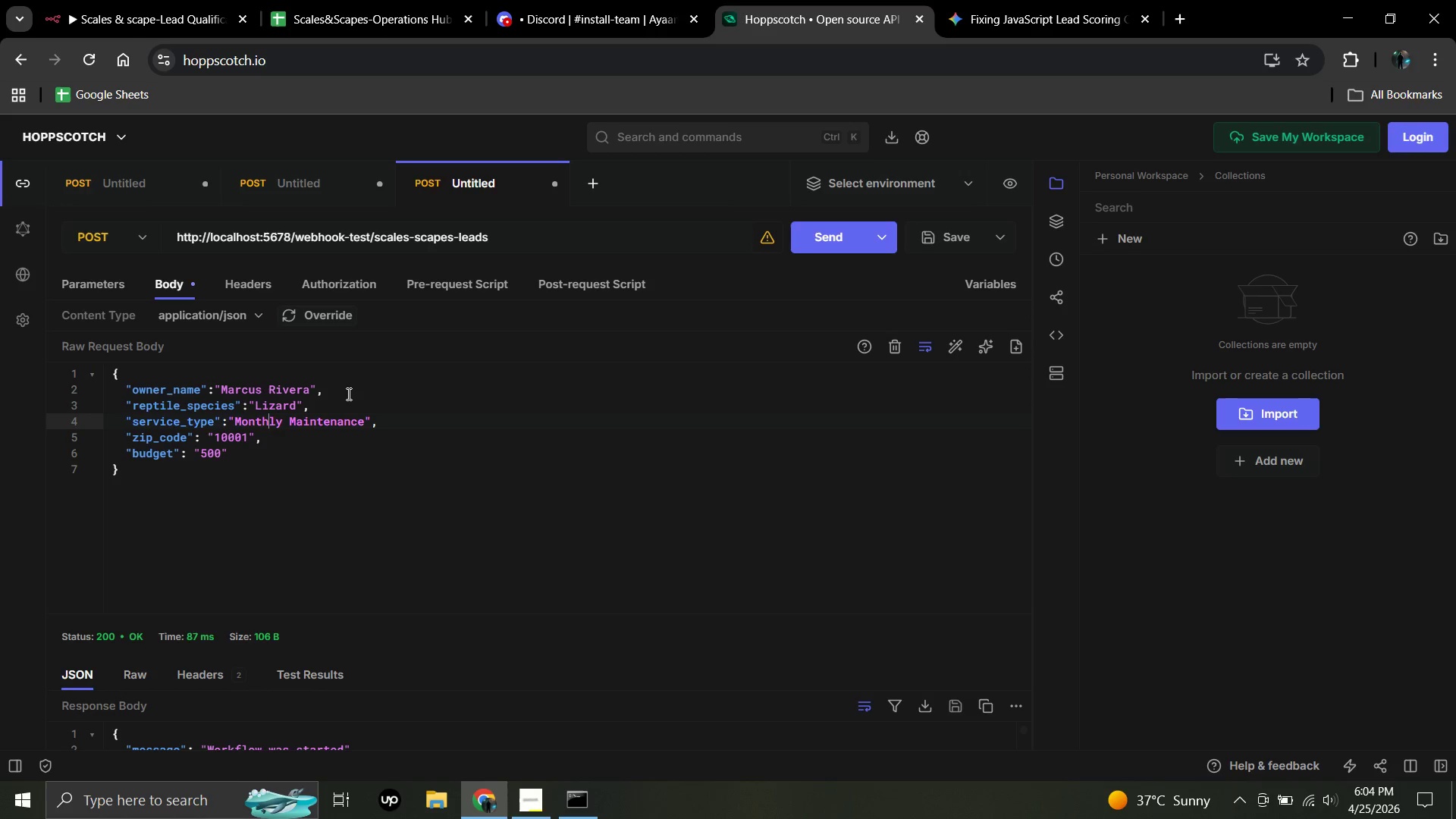 
key(ArrowLeft)
 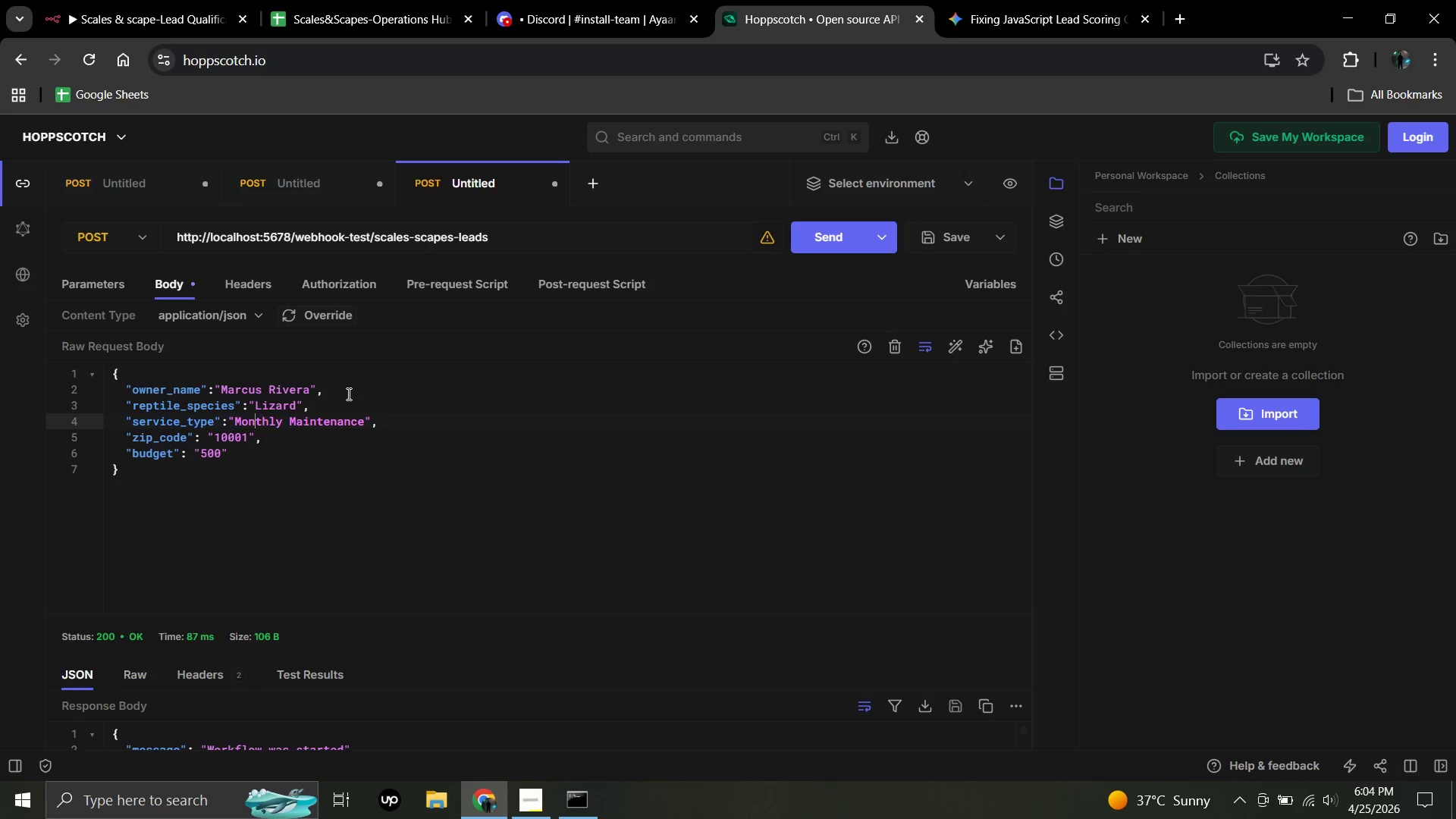 
key(ArrowLeft)
 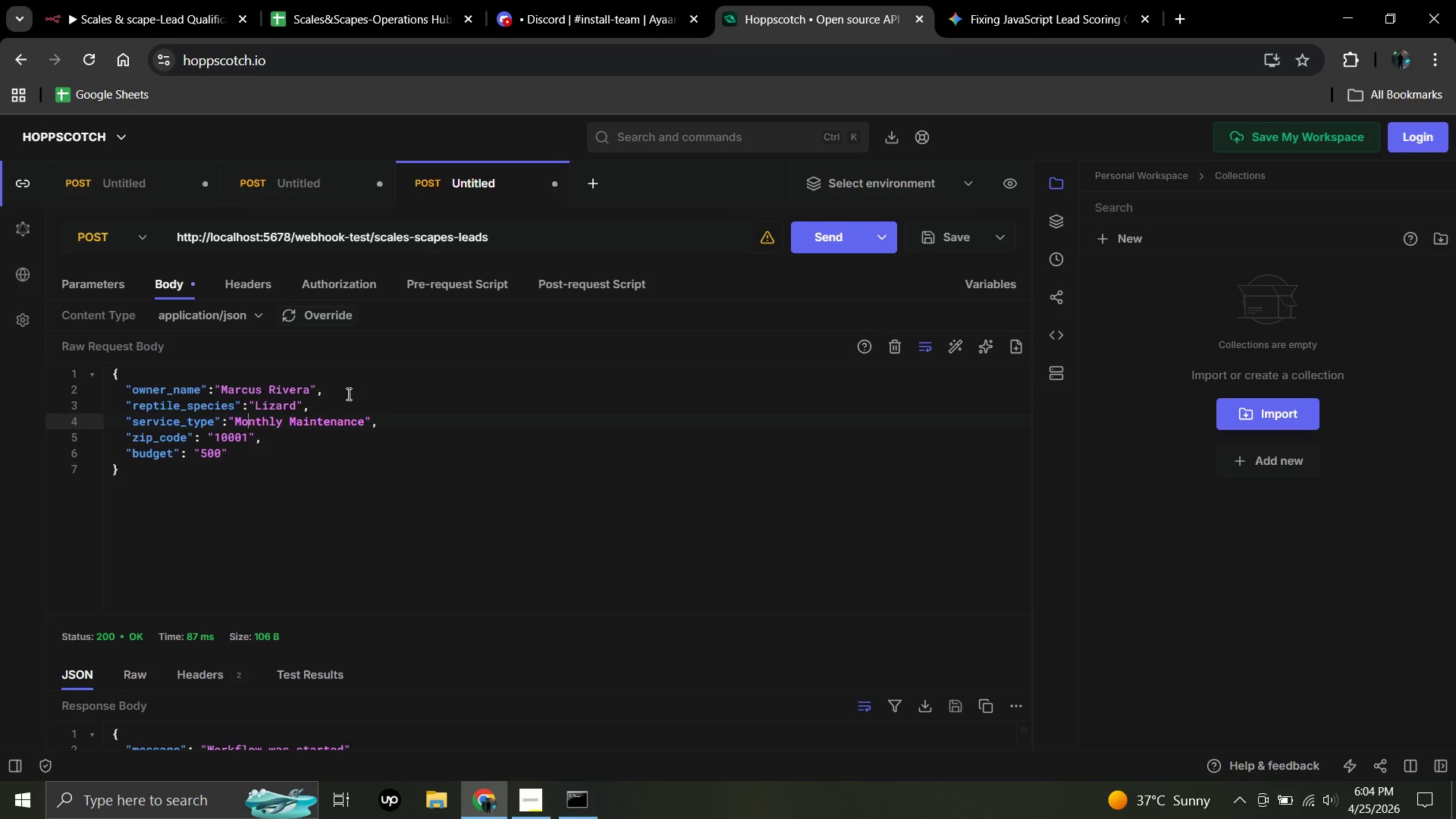 
key(ArrowLeft)
 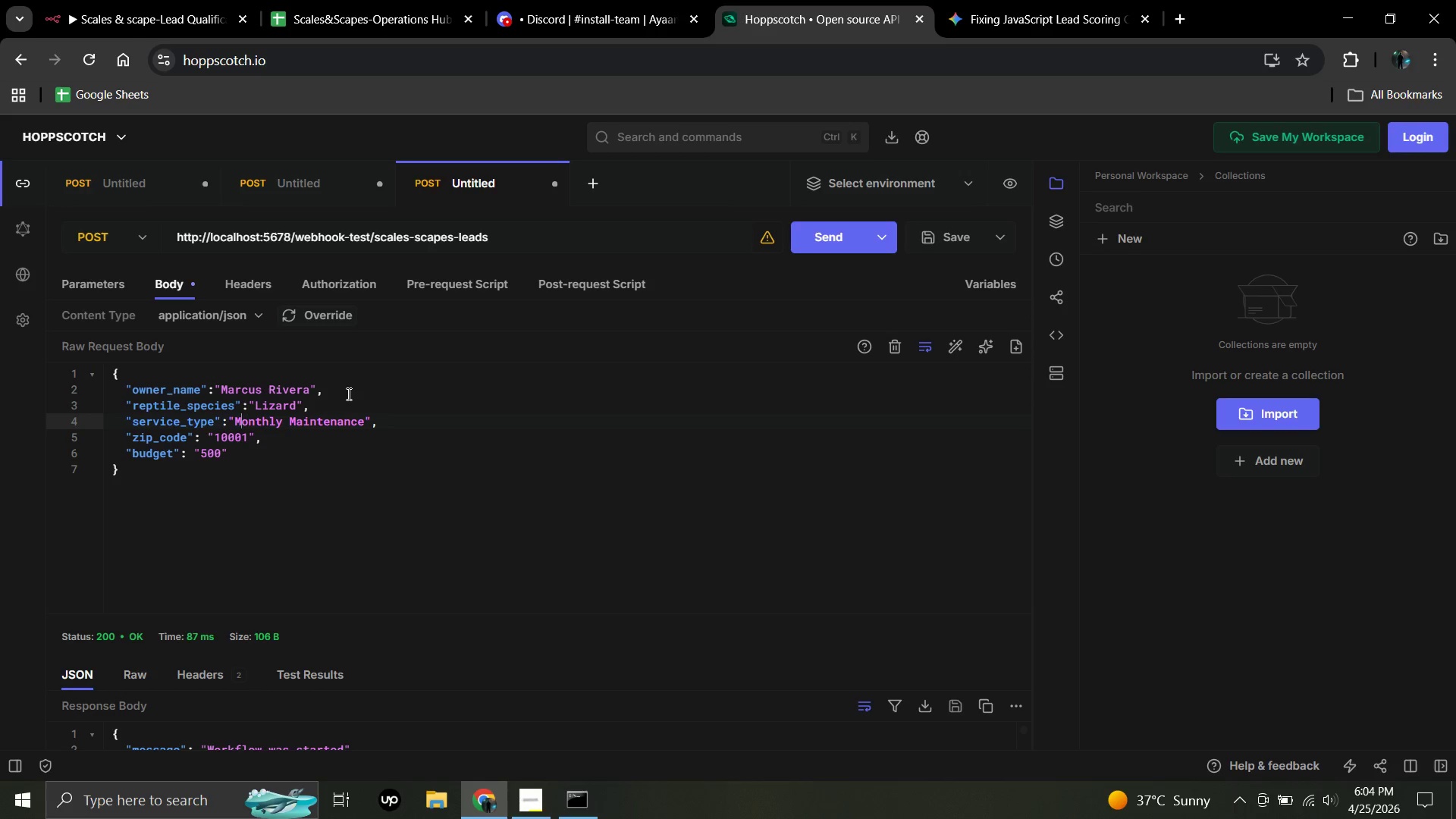 
key(ArrowLeft)
 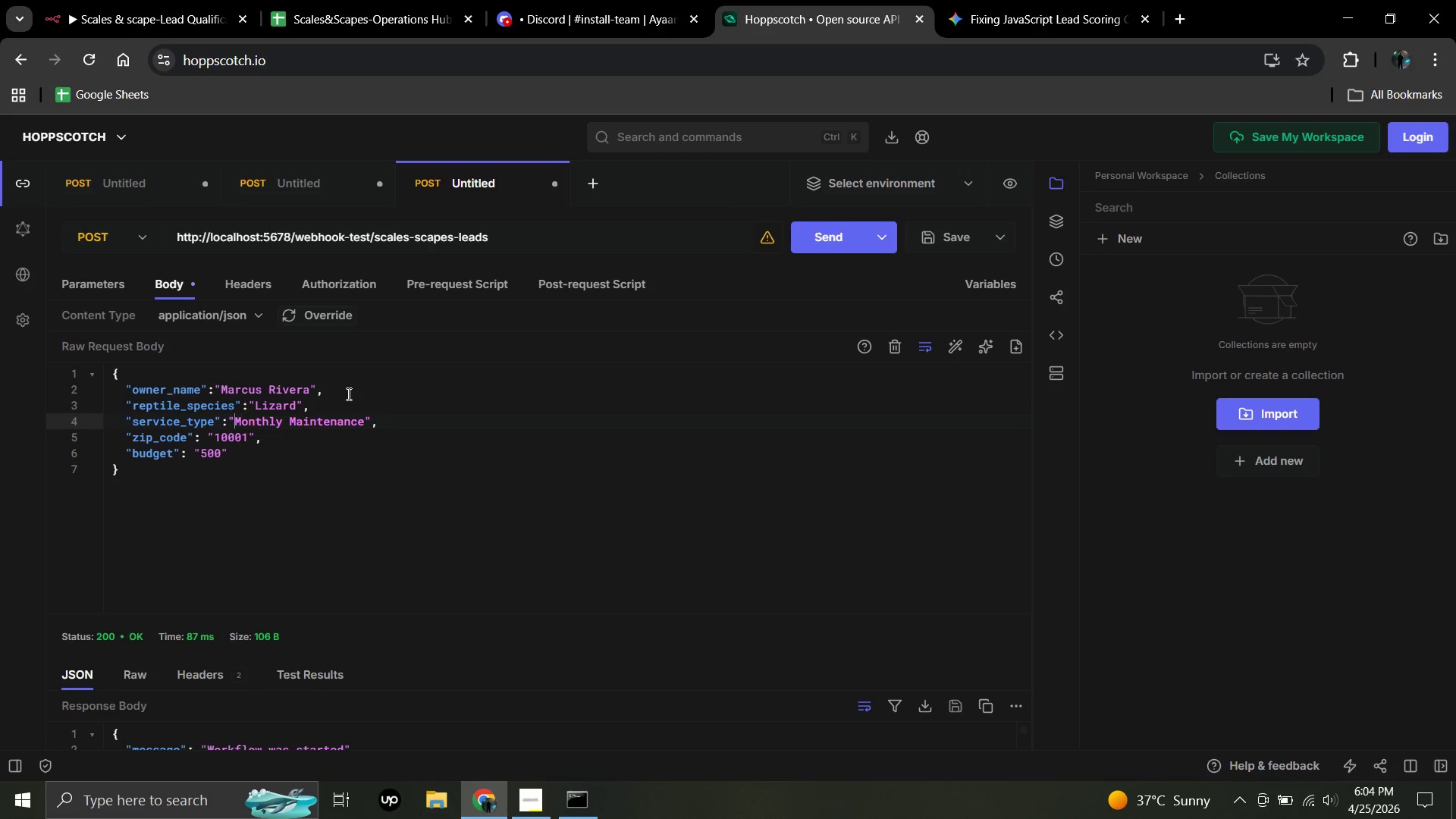 
key(ArrowLeft)
 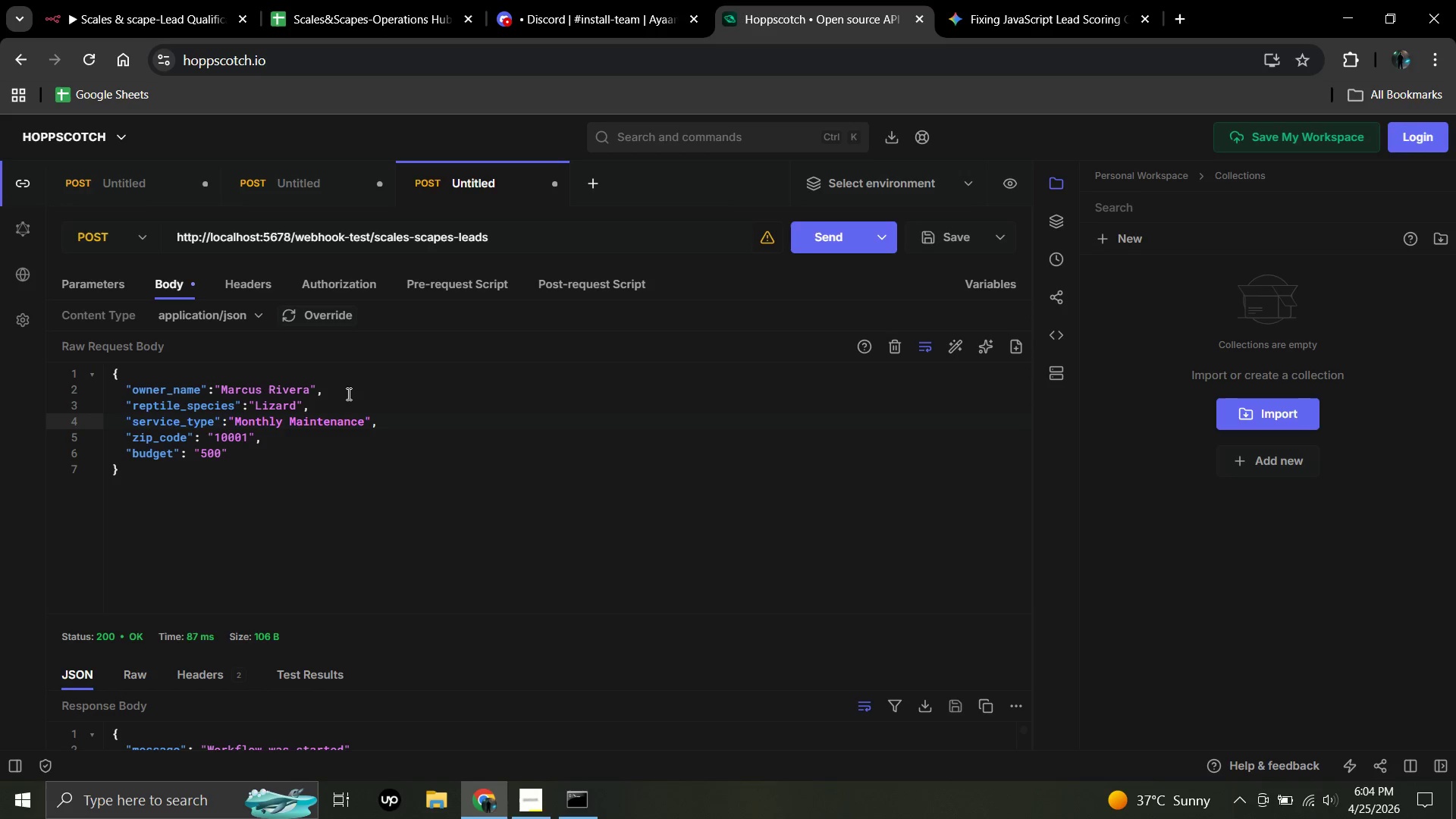 
type([Delete][Delete][Delete][Delete][Delete][Delete][Delete][Delete][Delete][Delete][Delete][Delete][Delete][Delete][Delete][Delete][Delete][Delete][Delete]Custom Build)
 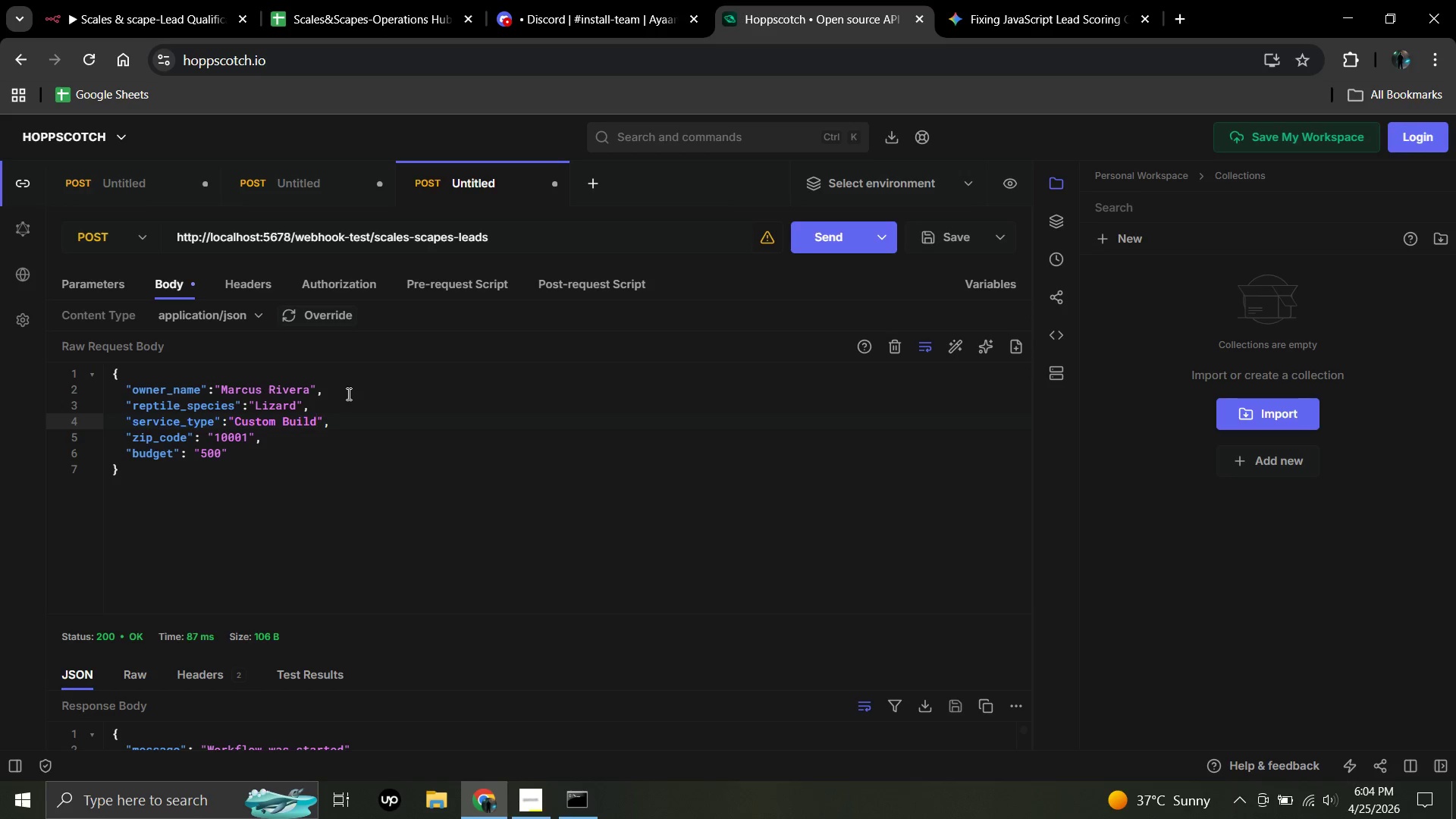 
key(ArrowDown)
 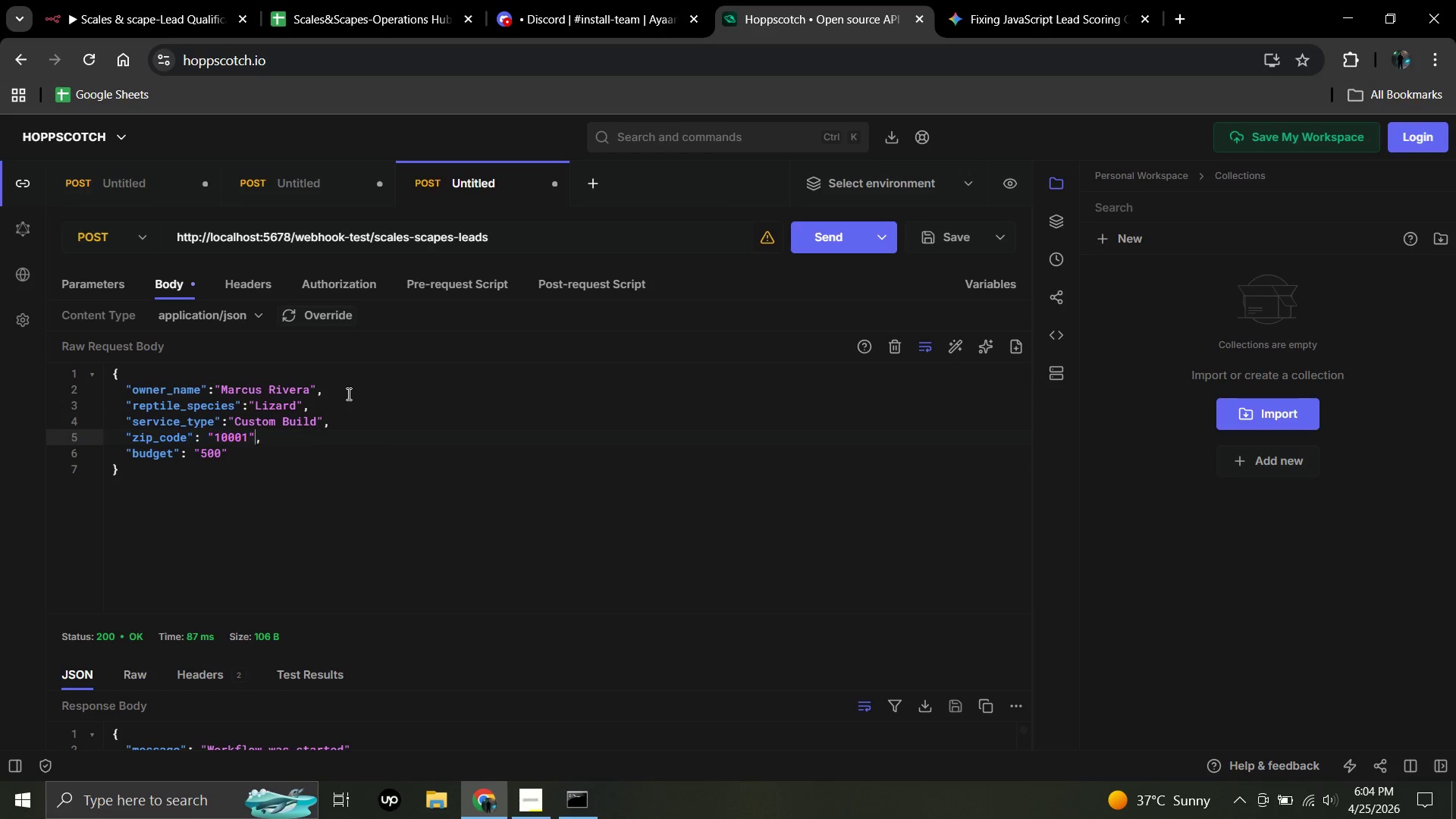 
key(ArrowLeft)
 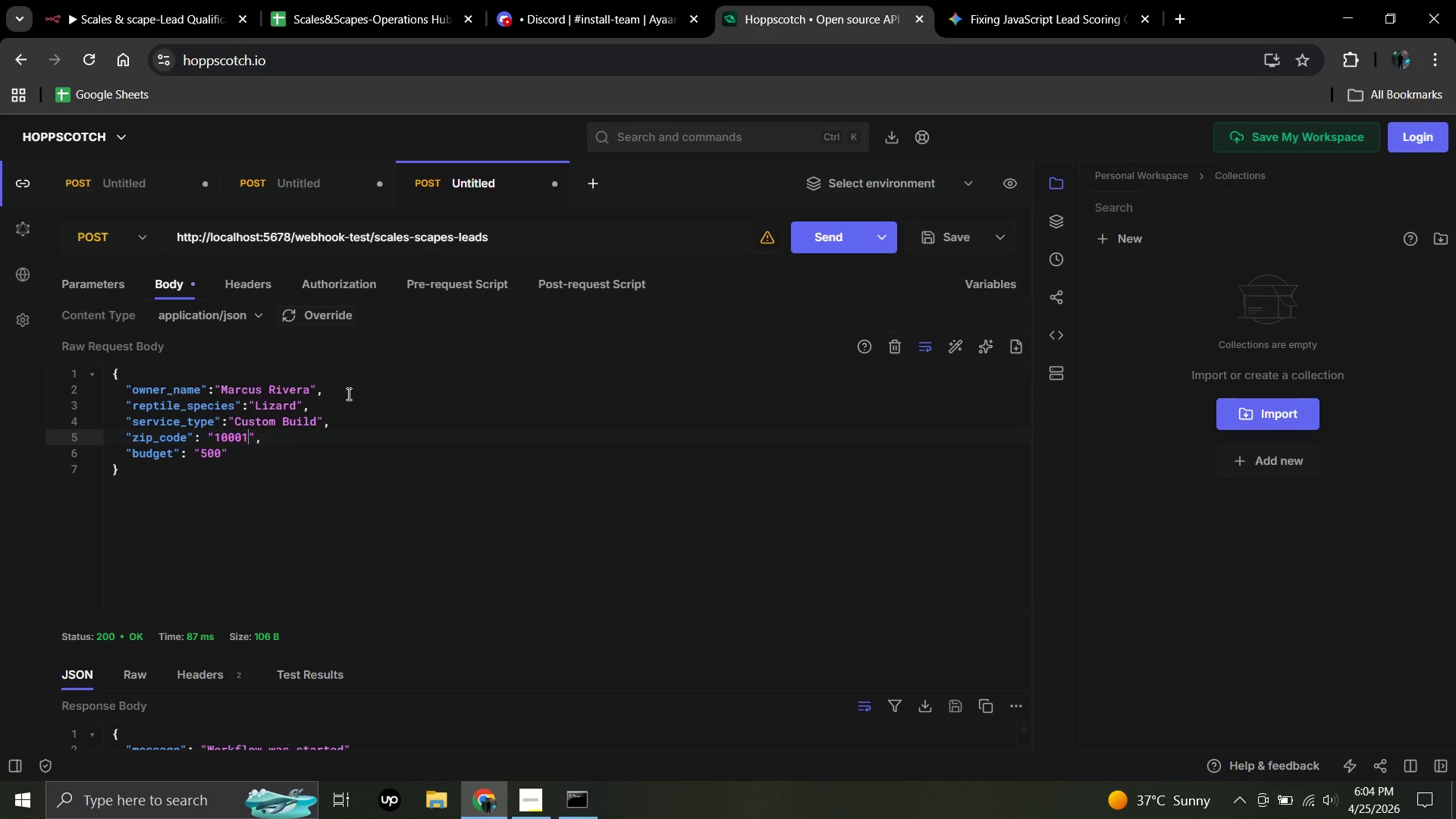 
key(ArrowLeft)
 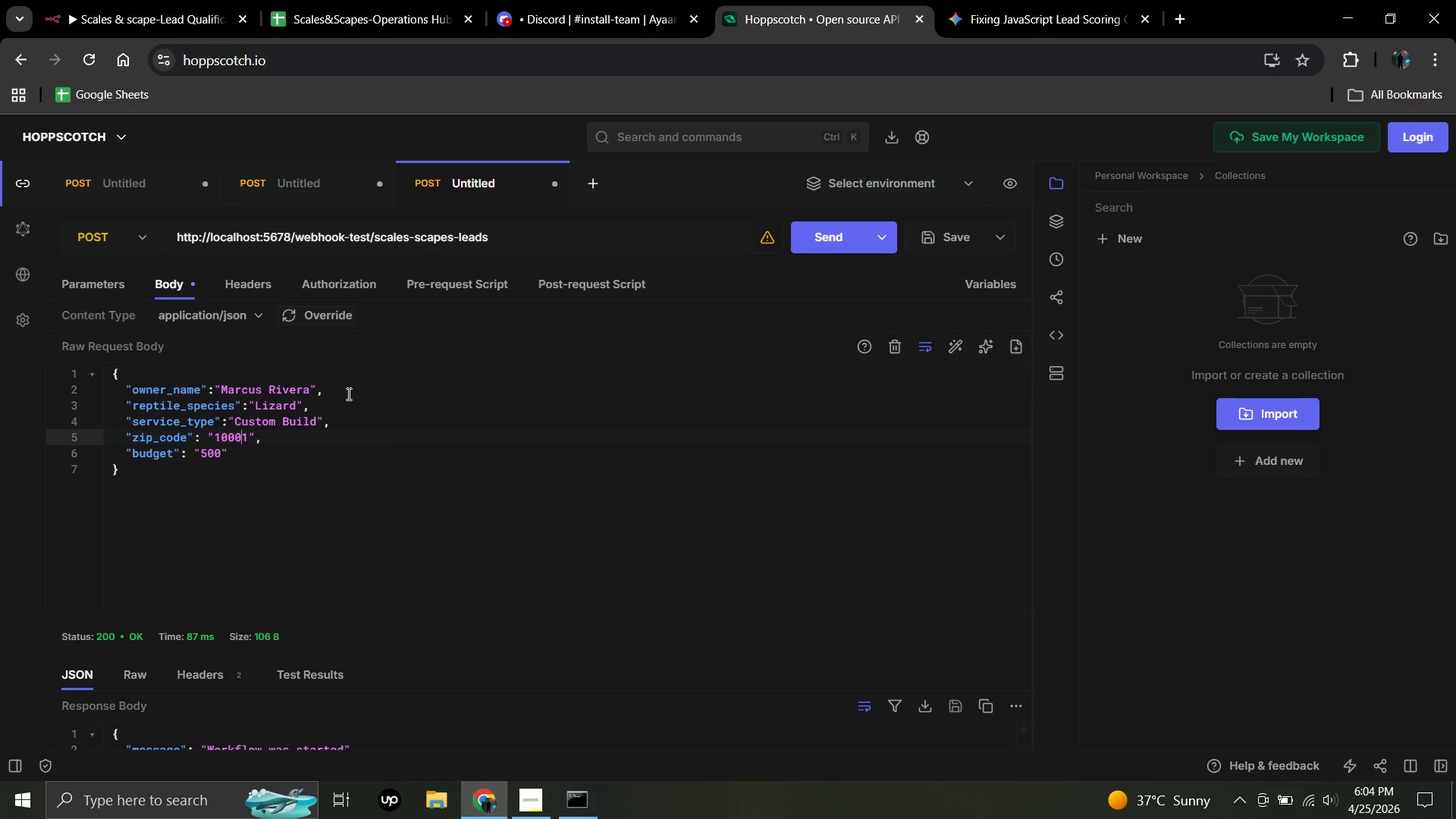 
key(ArrowLeft)
 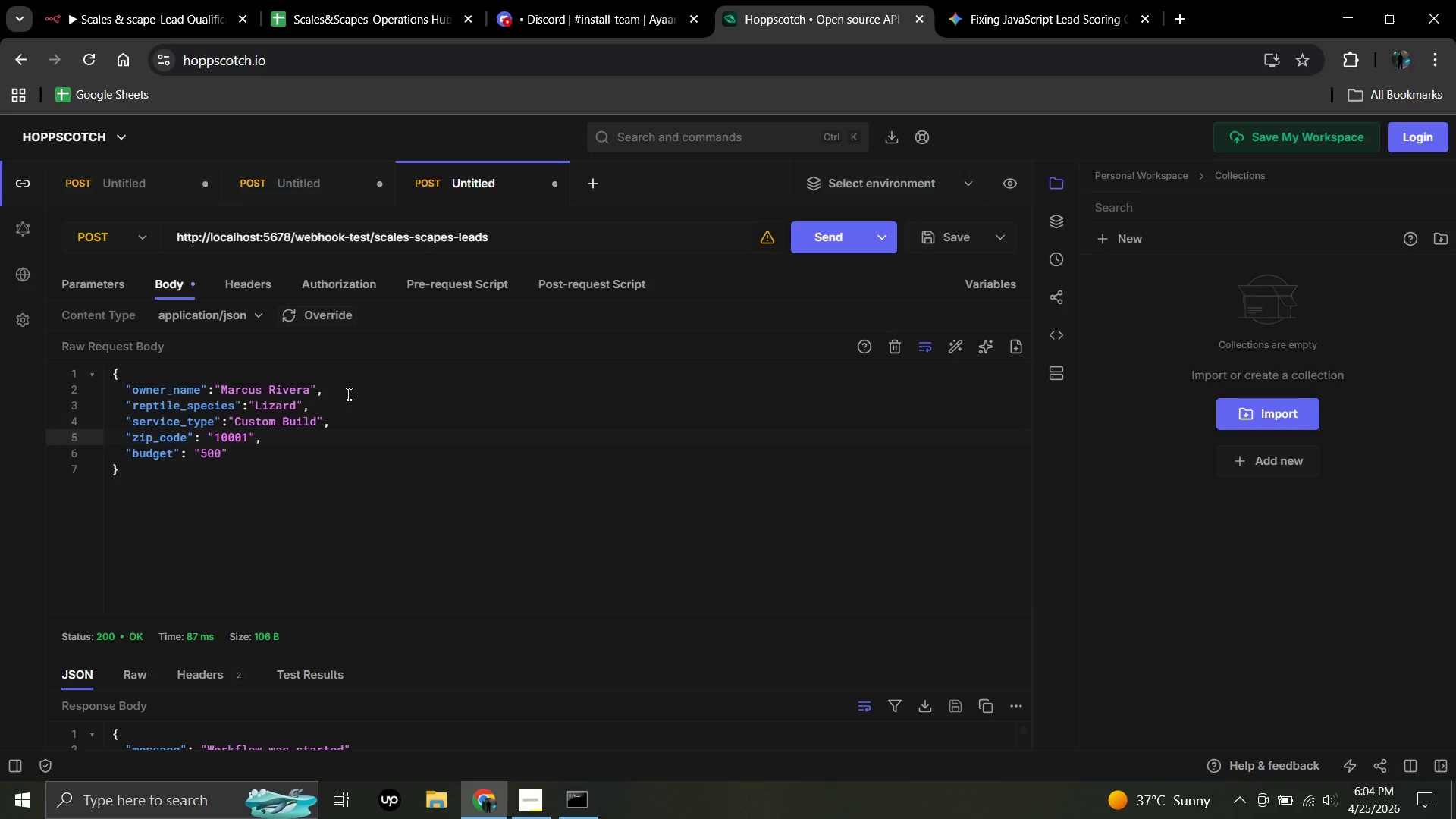 
key(ArrowRight)
 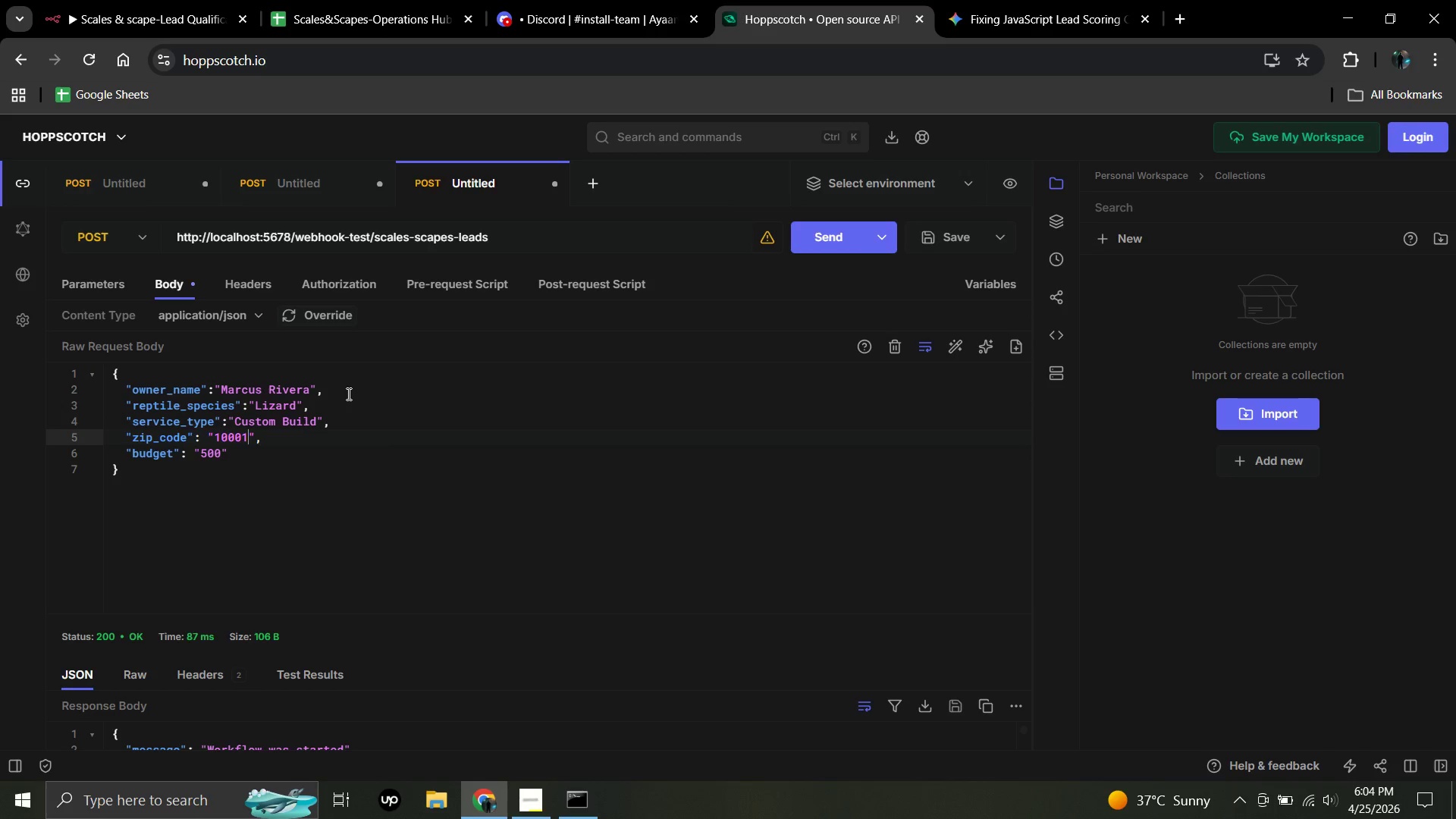 
key(Backspace)
 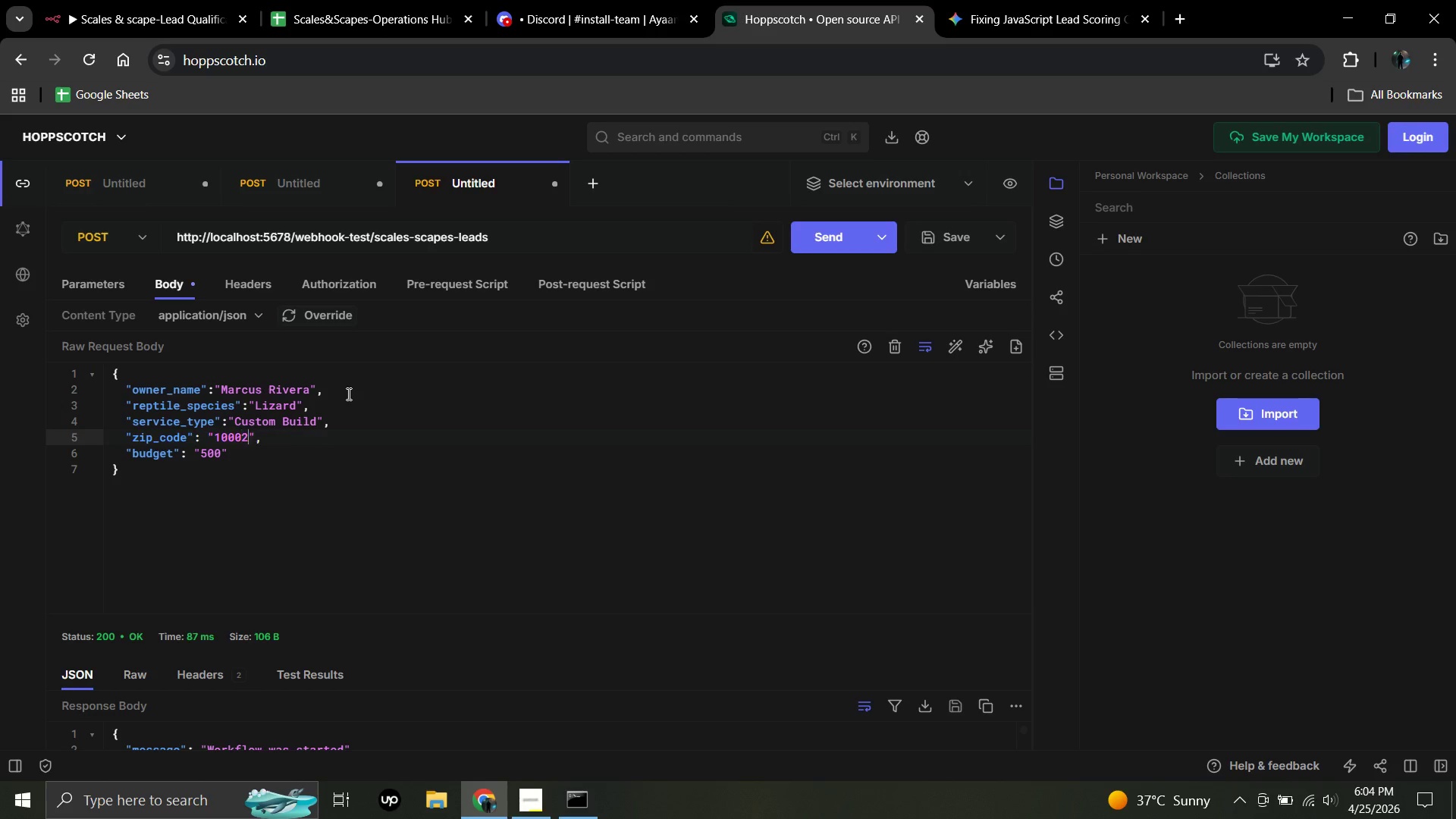 
key(2)
 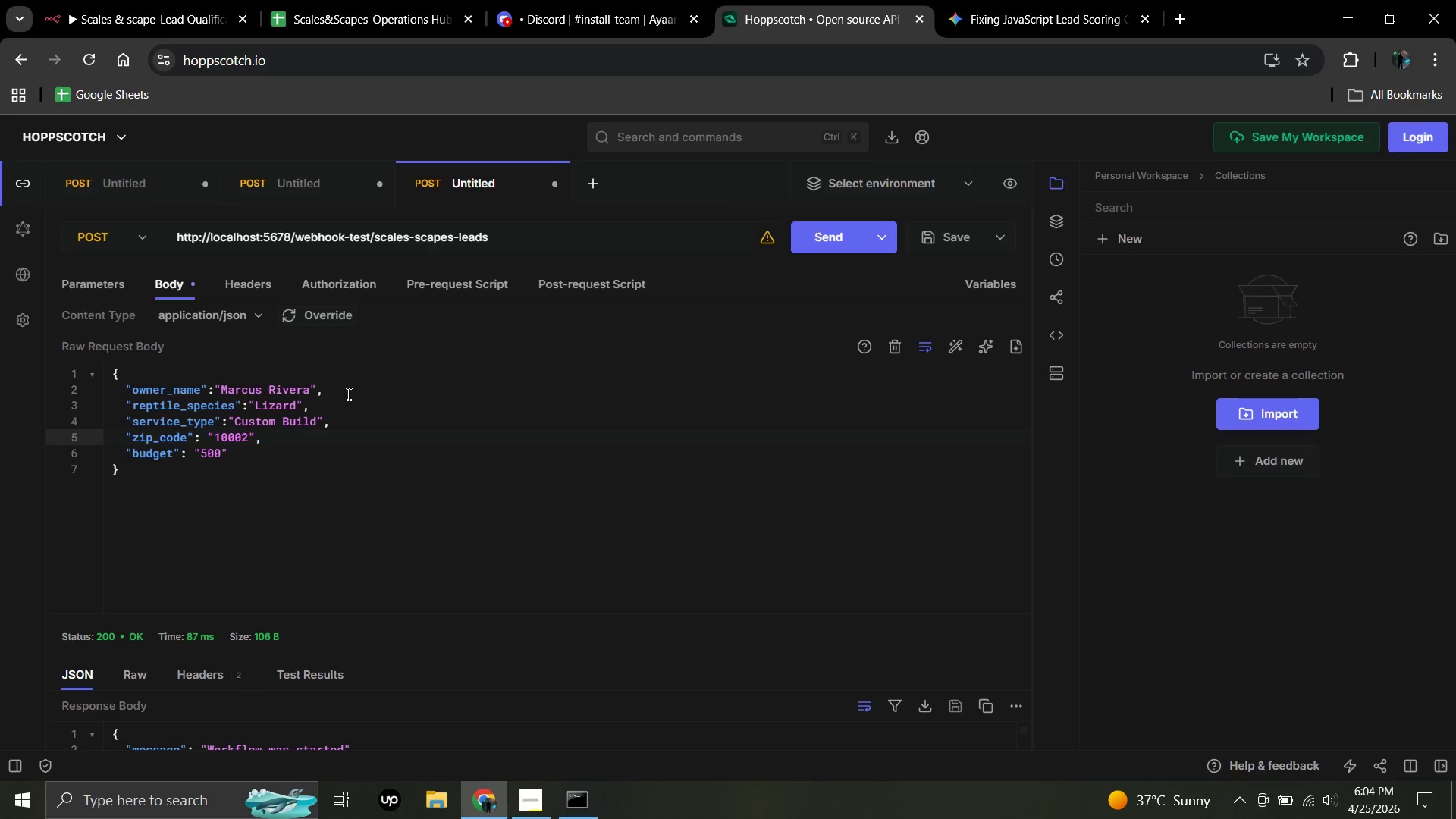 
key(ArrowDown)
 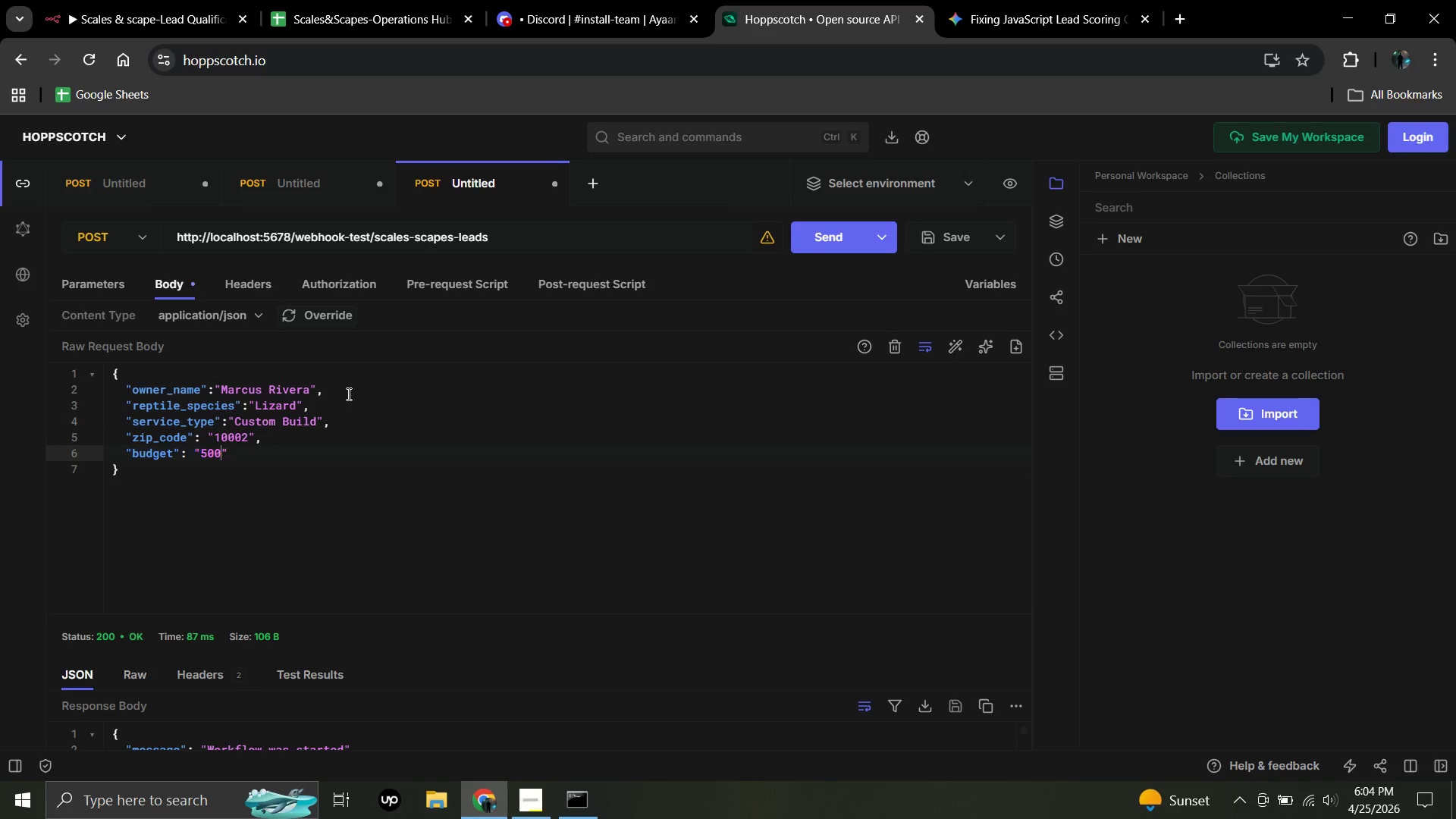 
key(ArrowLeft)
 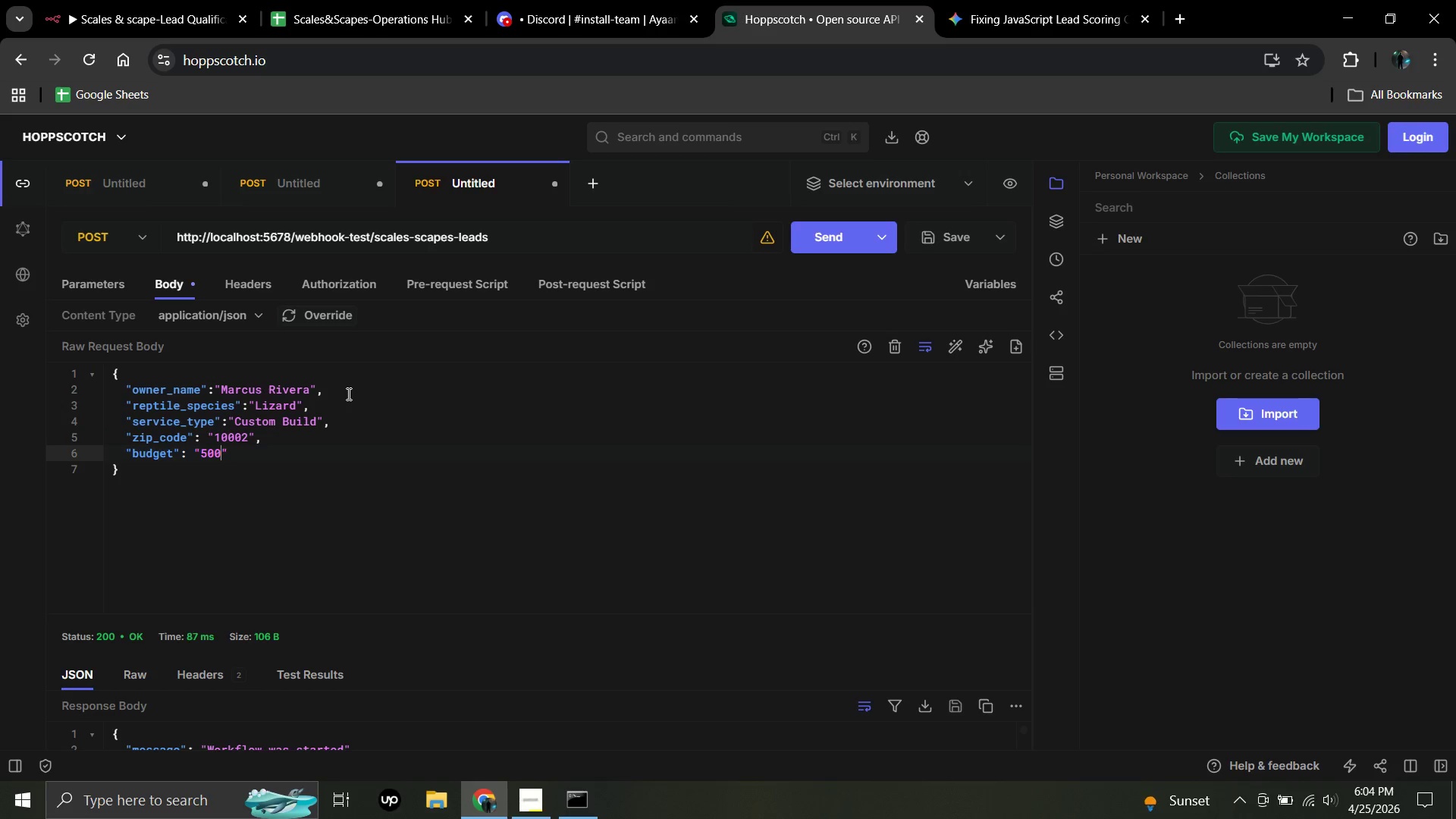 
key(ArrowLeft)
 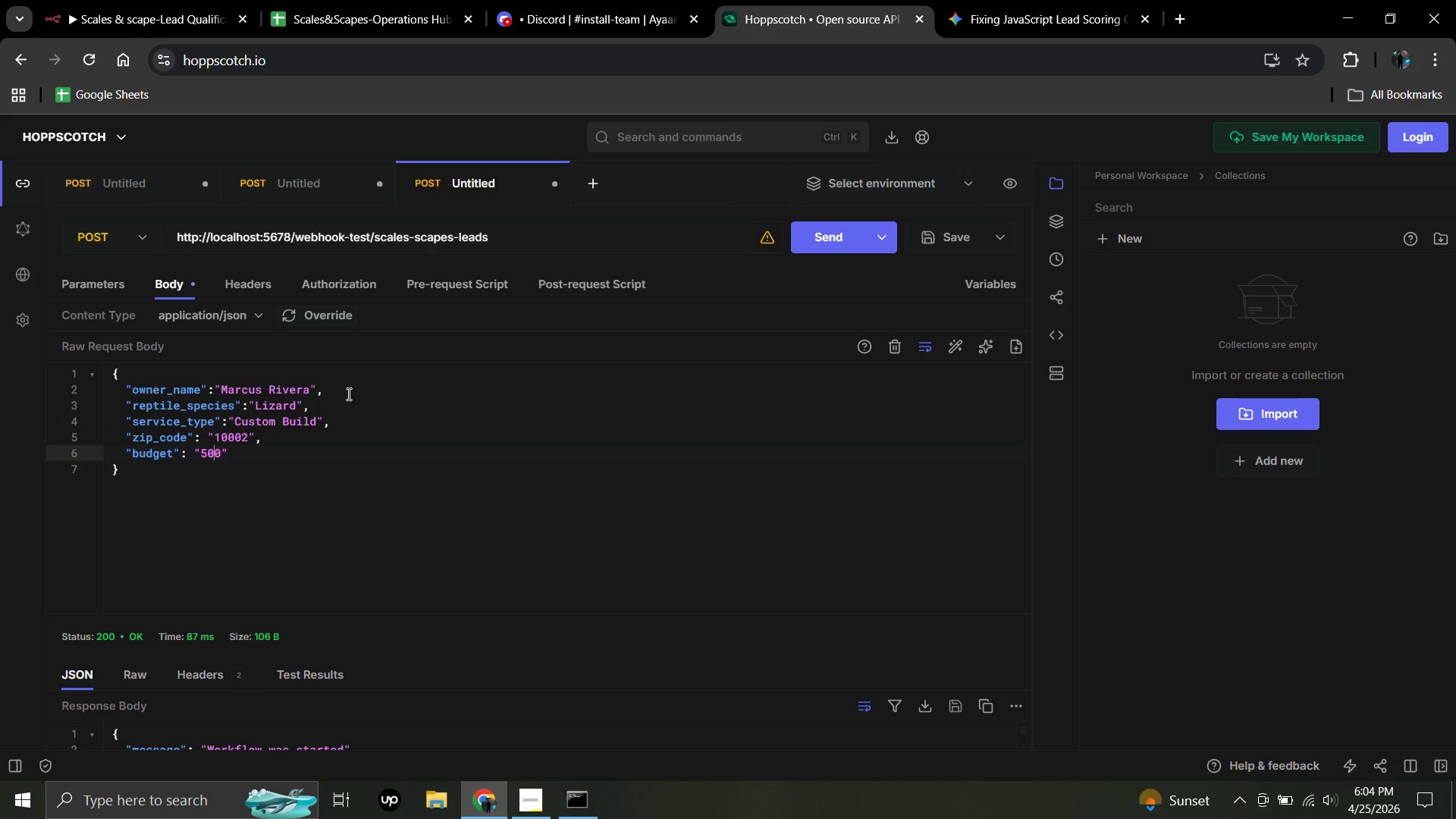 
key(ArrowLeft)
 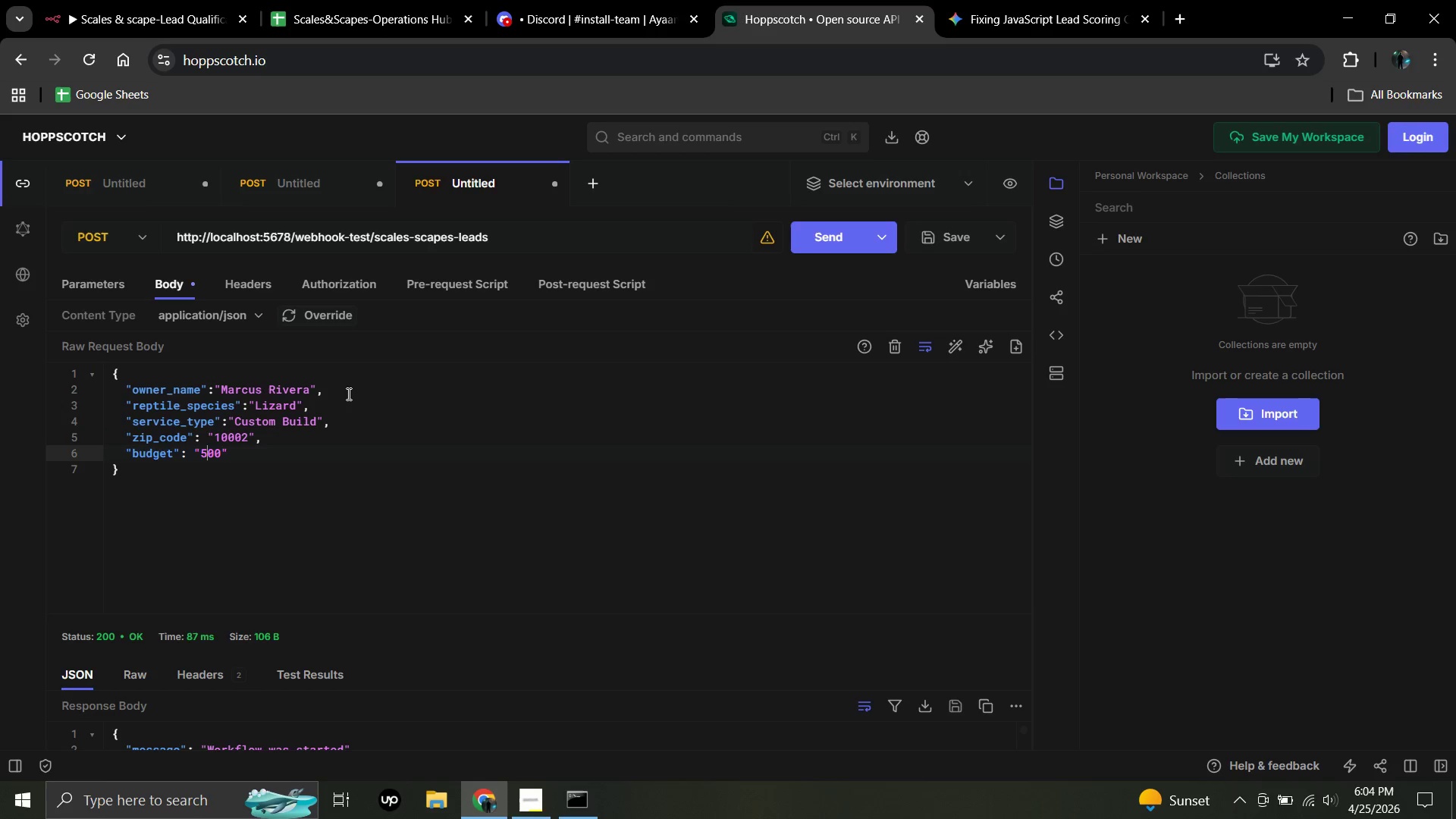 
key(ArrowLeft)
 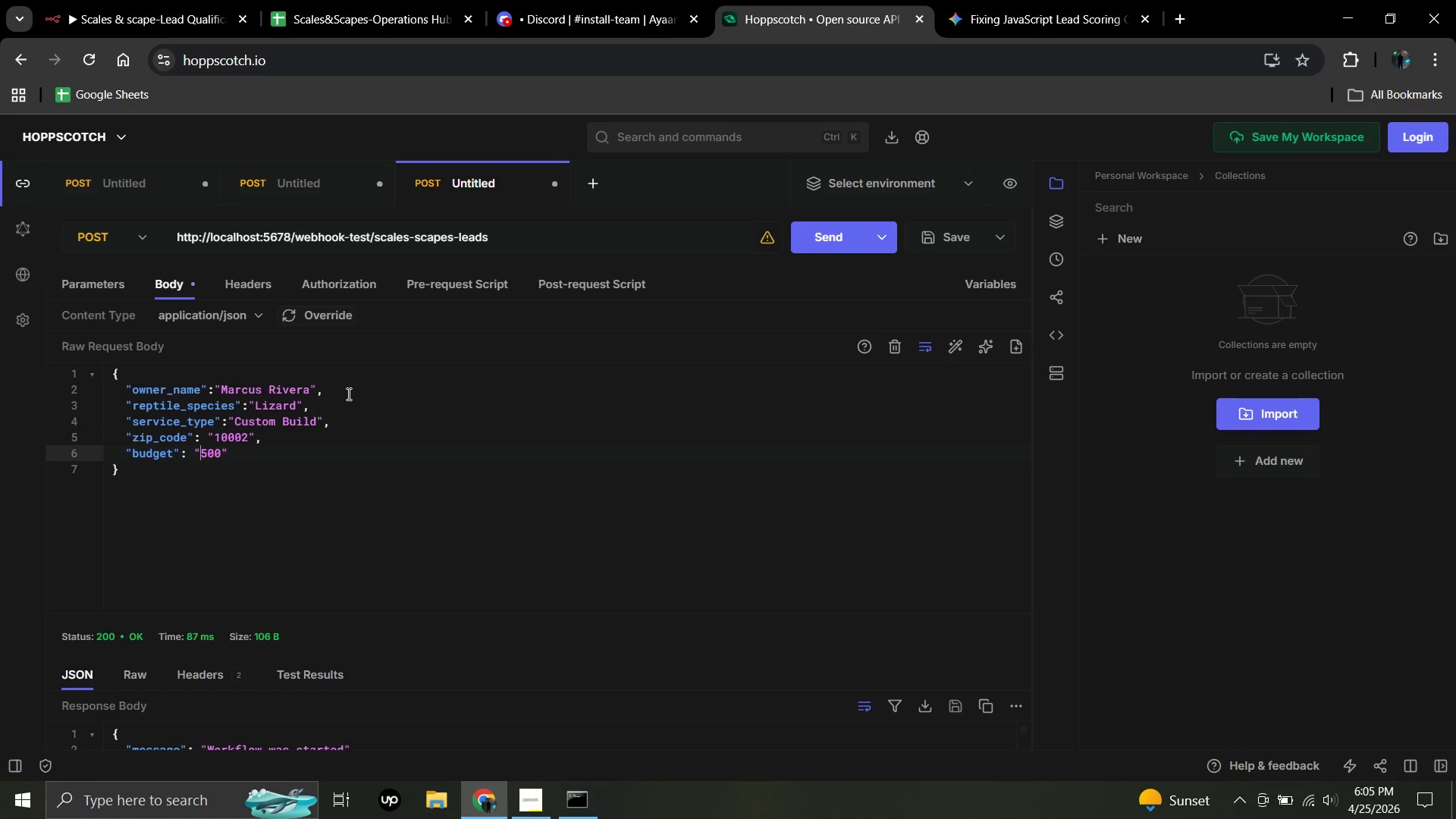 
key(3)
 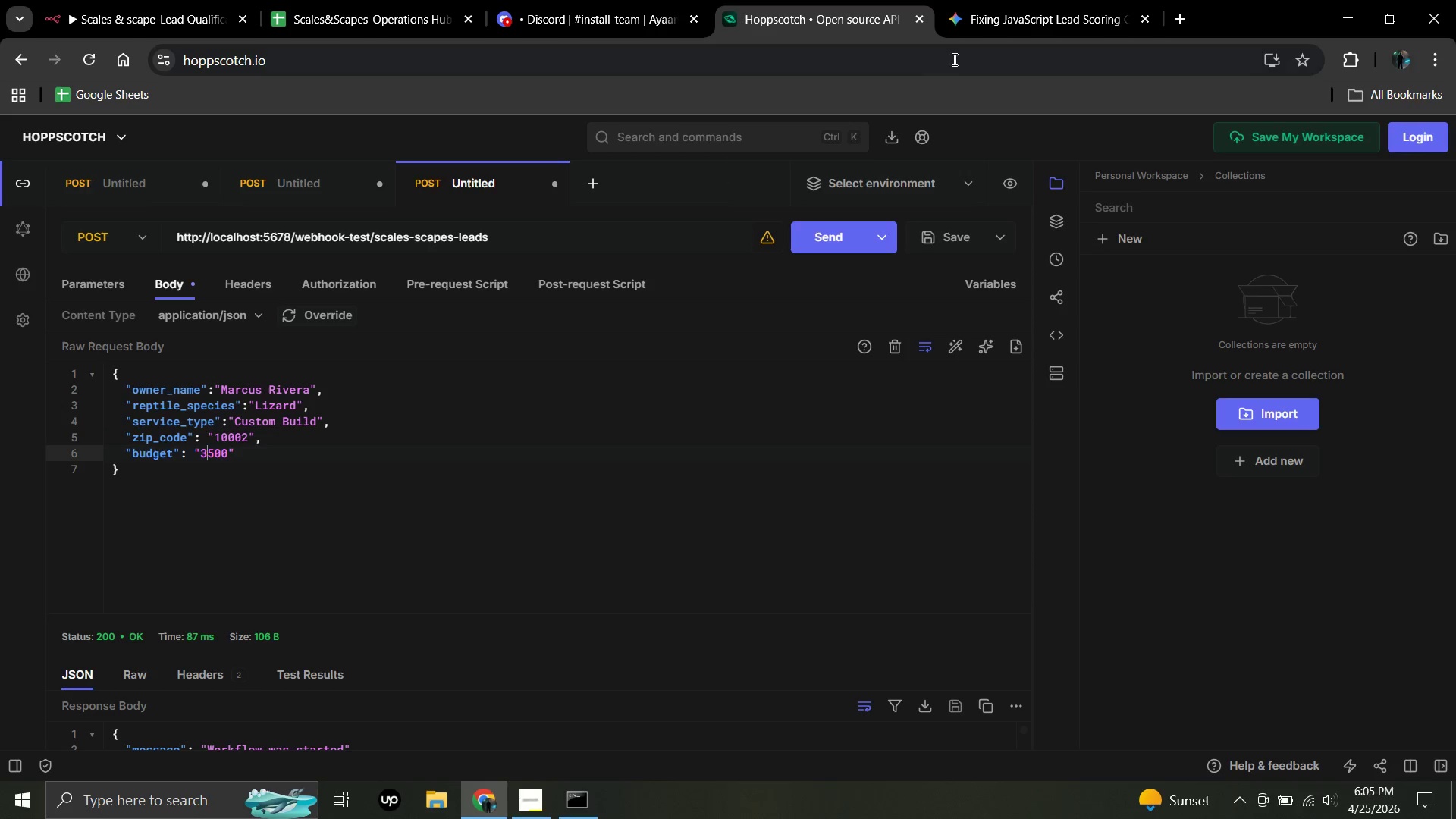 
left_click([827, 242])
 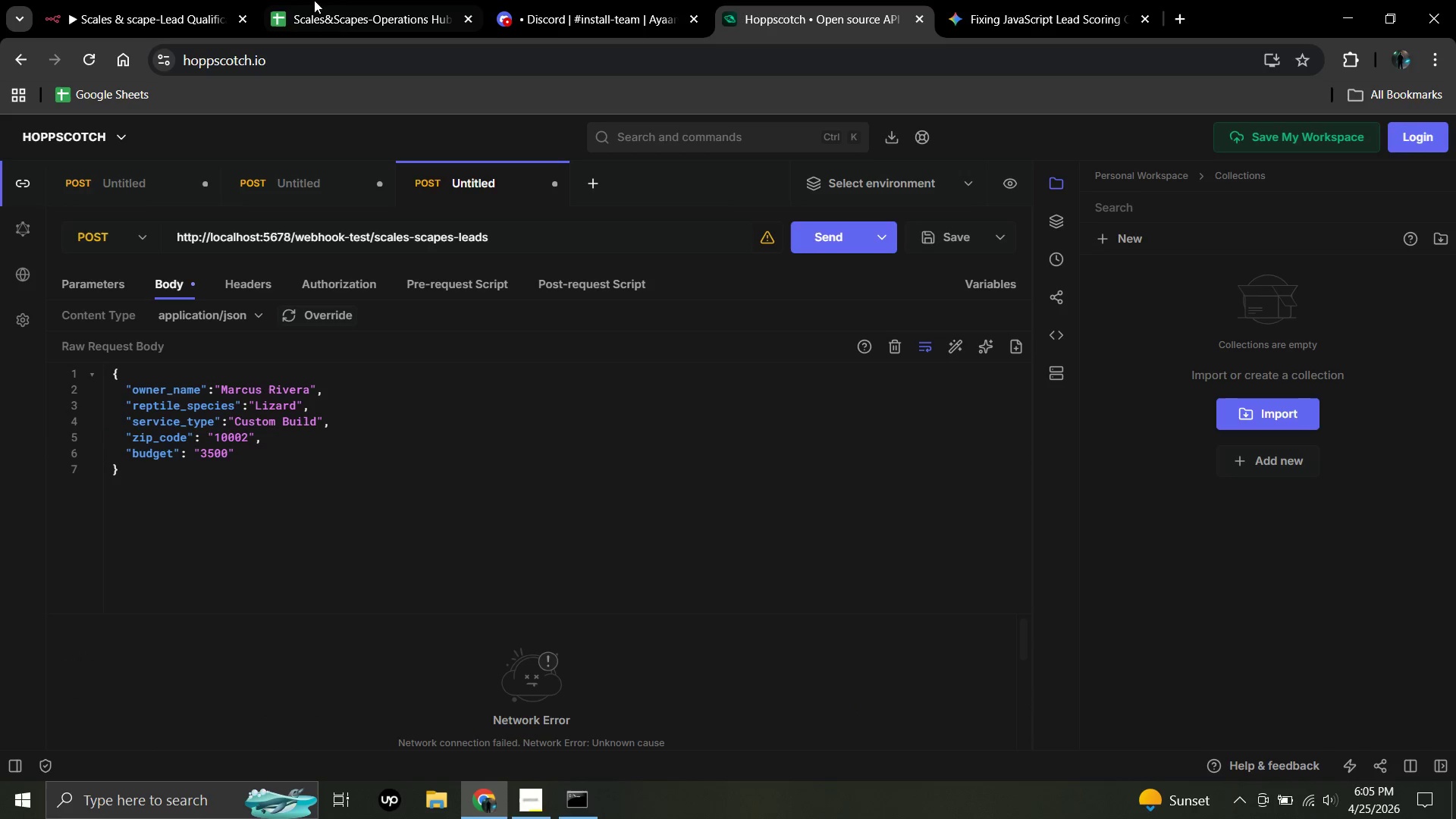 
left_click([196, 0])
 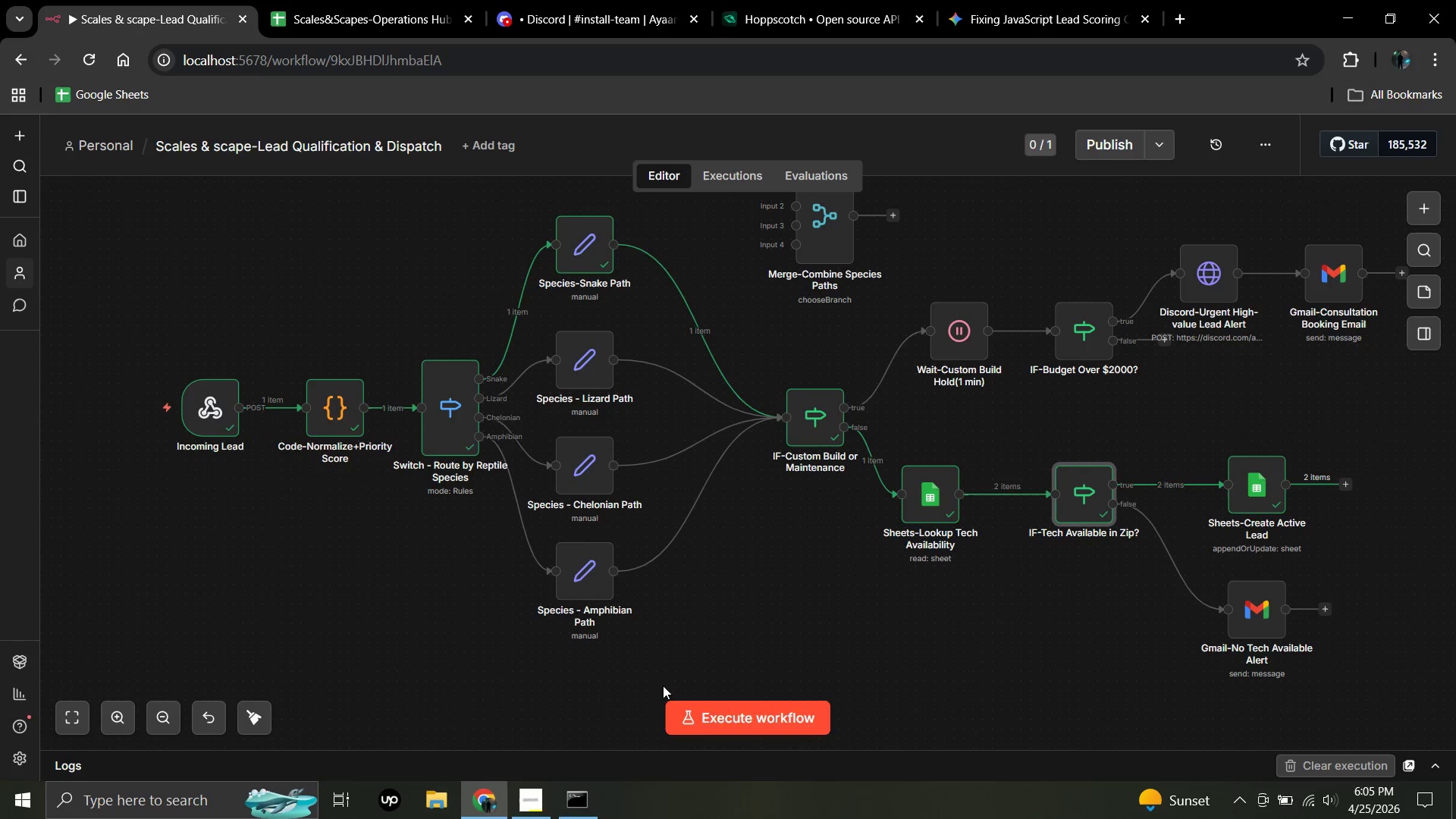 
left_click([768, 708])
 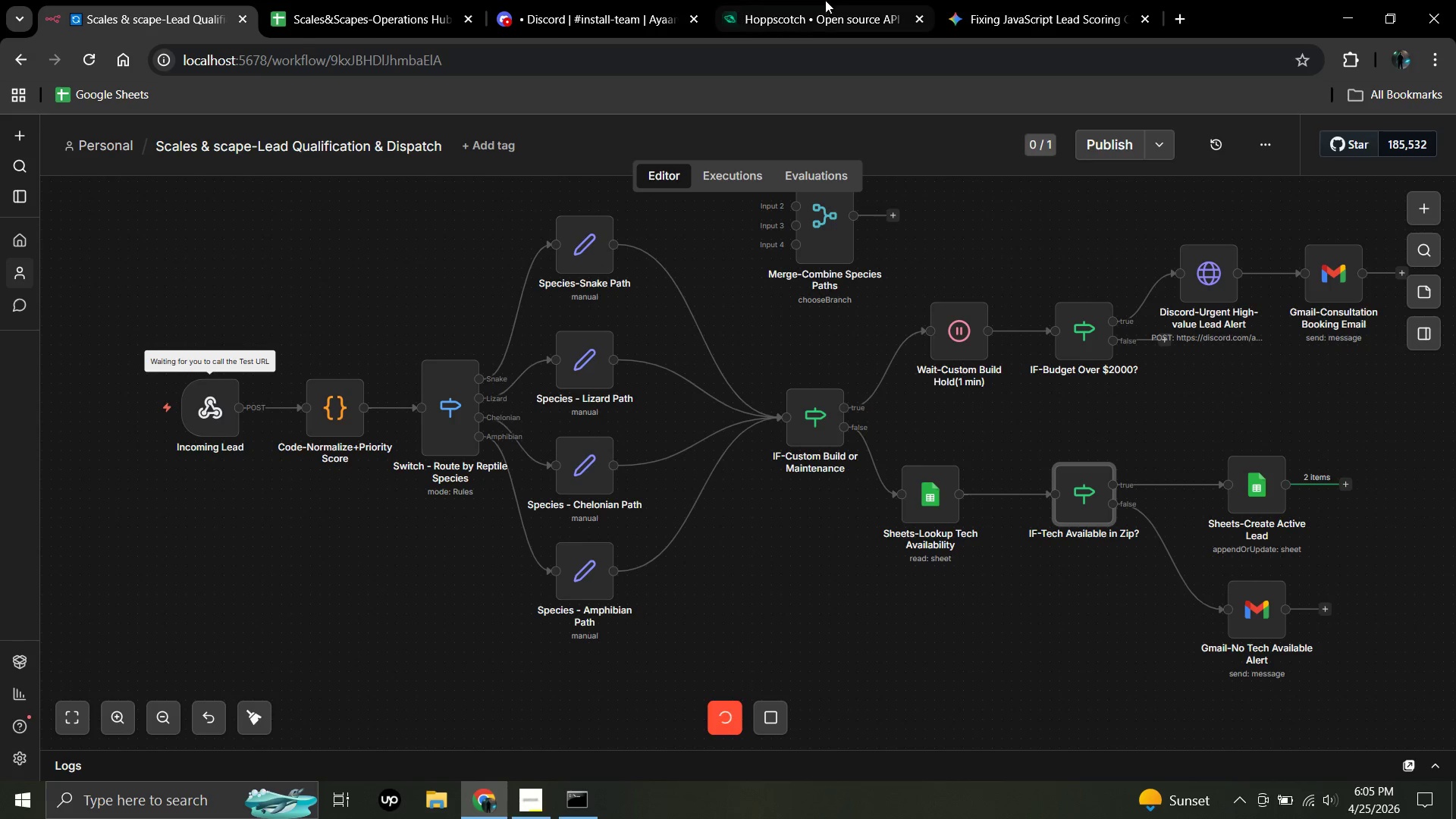 
left_click([839, 2])
 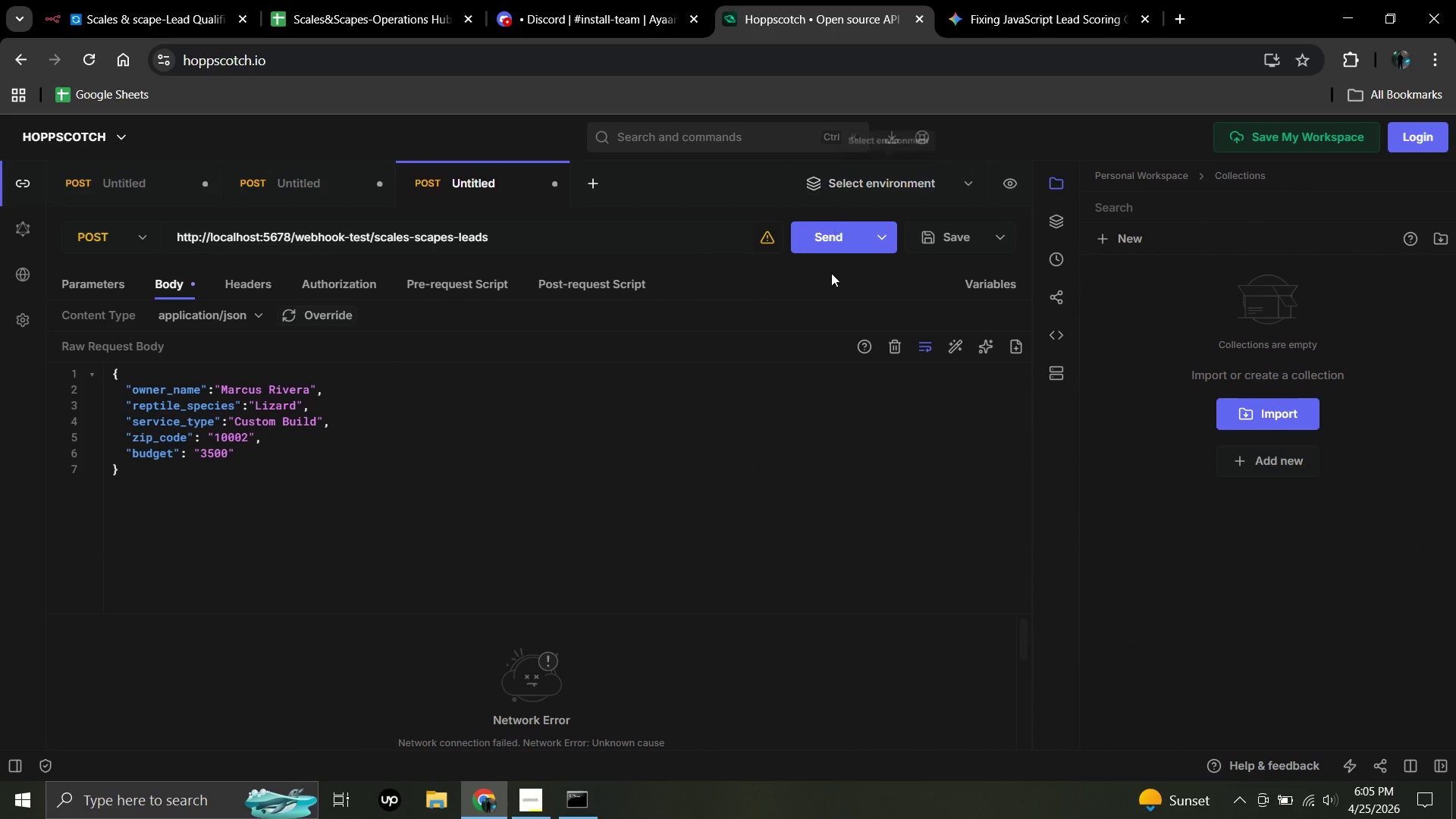 
left_click([821, 226])
 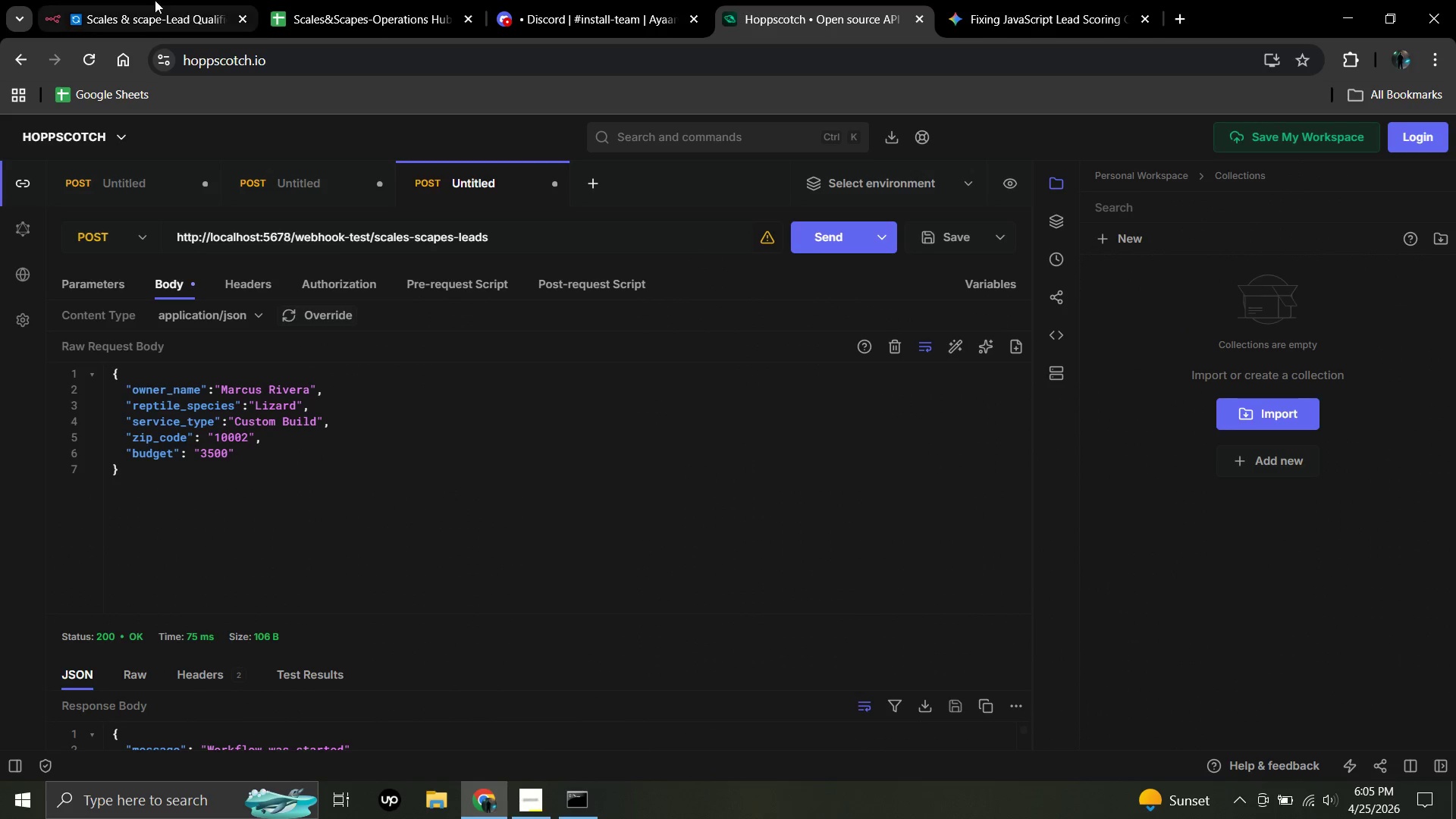 
left_click([139, 0])
 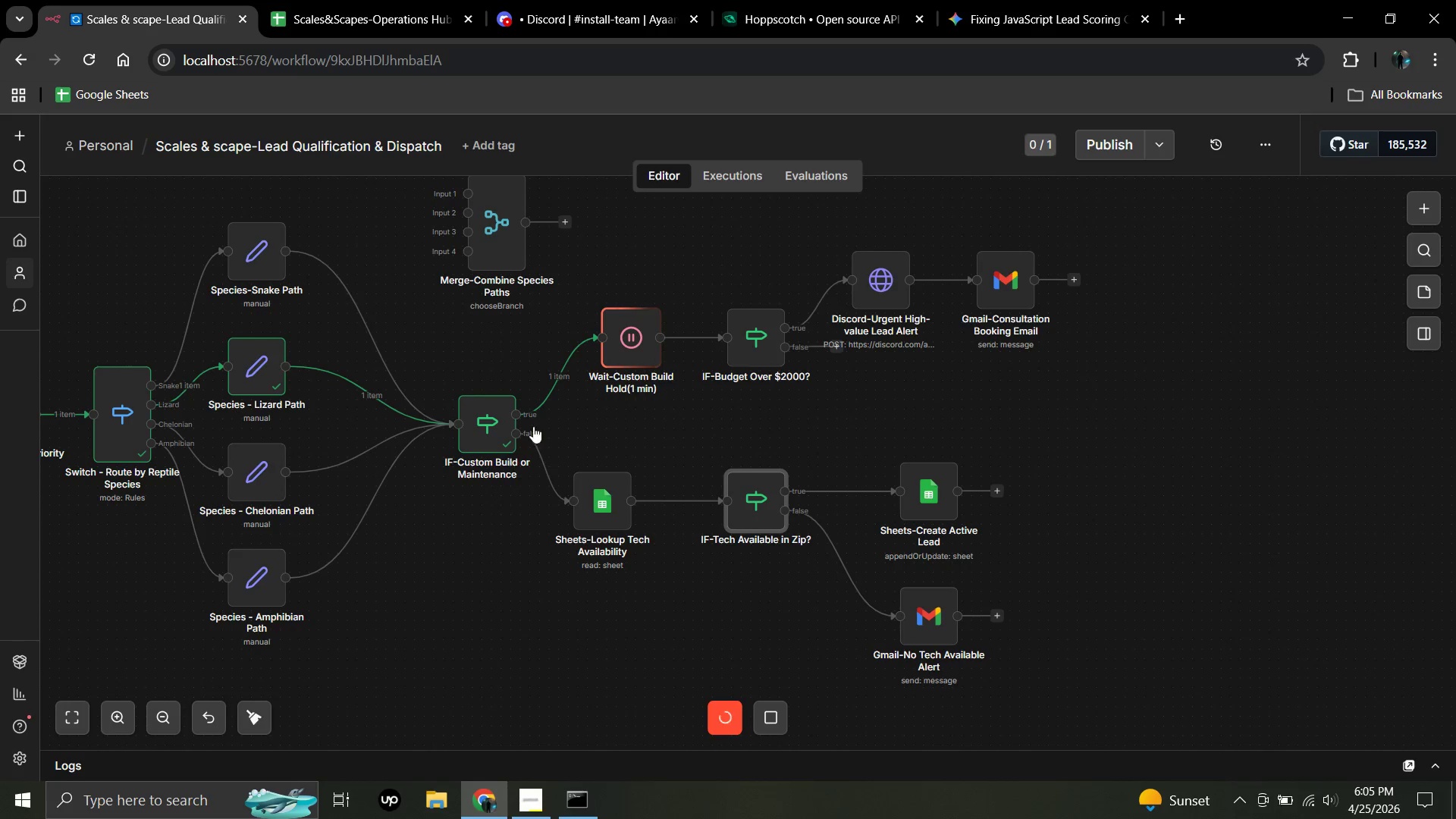 
double_click([613, 335])
 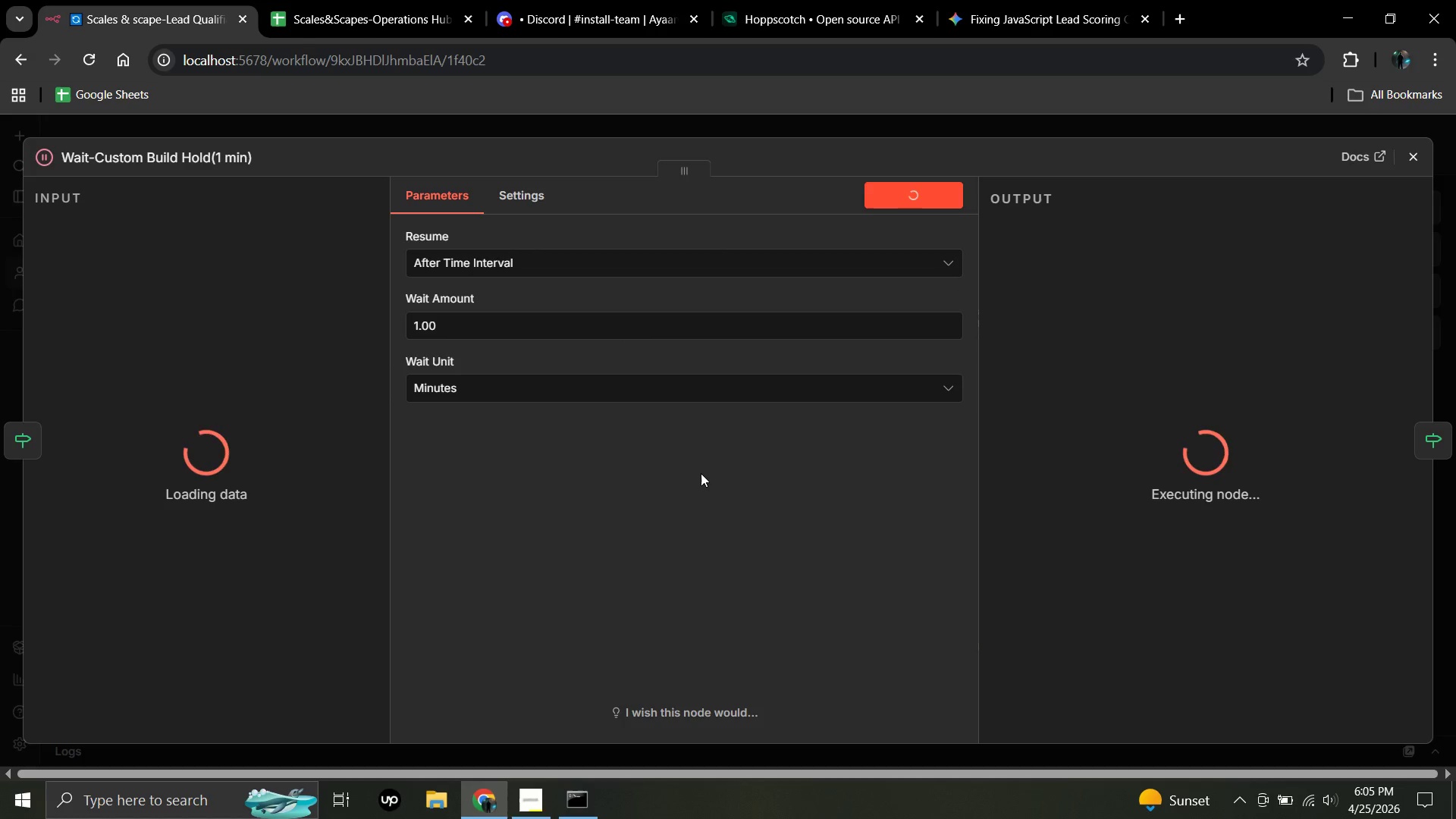 
wait(8.56)
 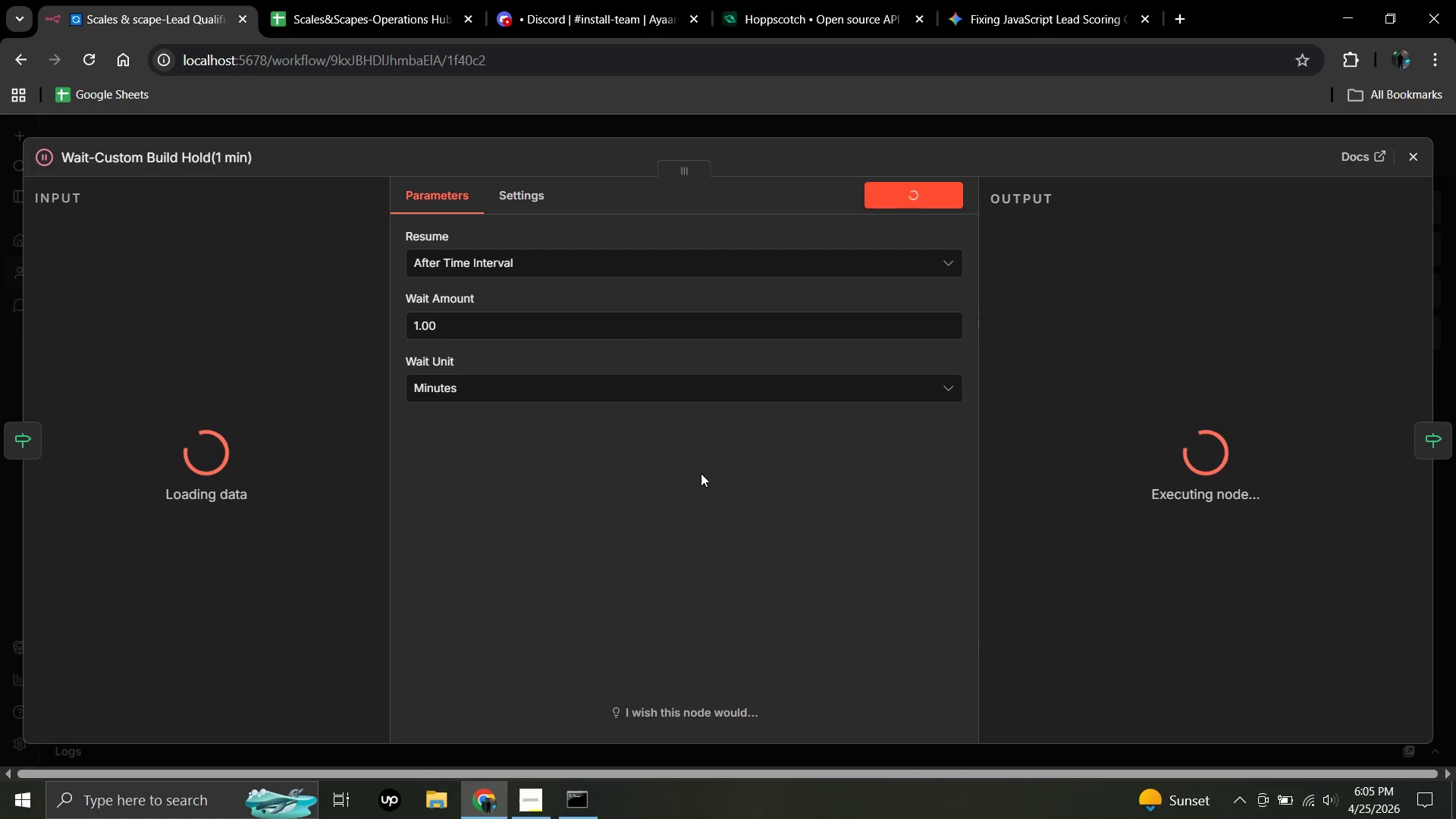 
left_click([1423, 154])
 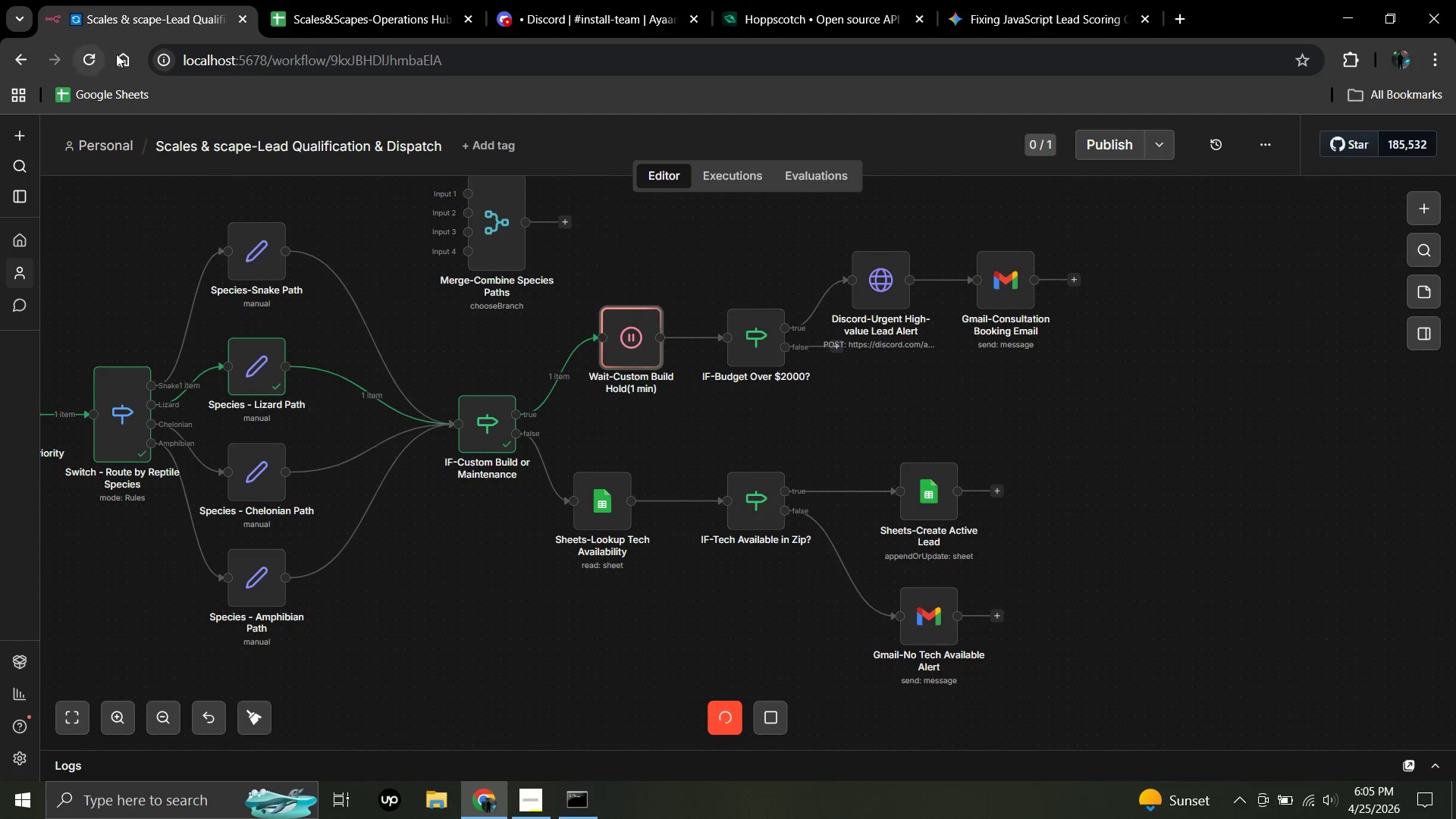 
left_click([83, 61])
 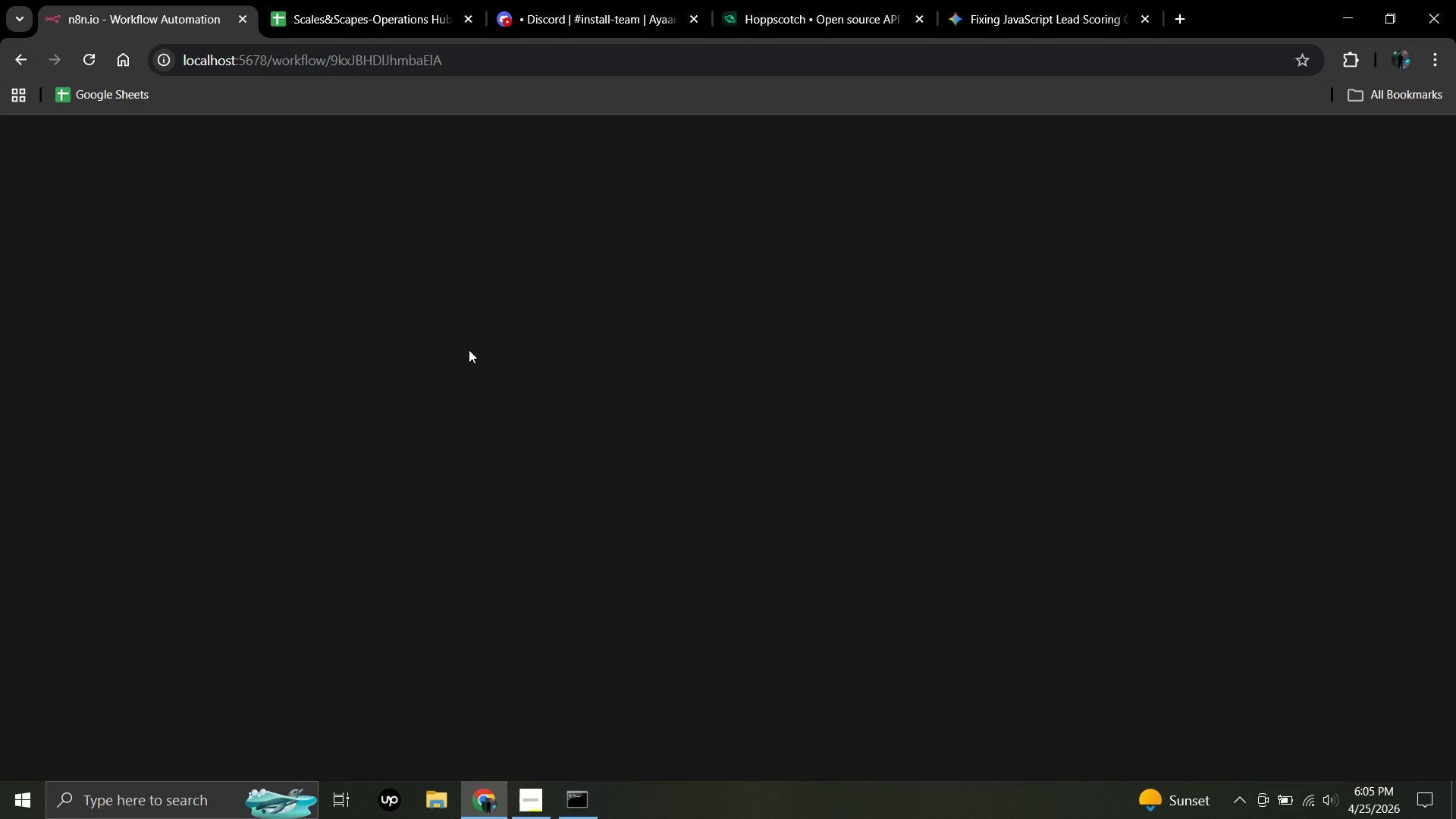 
wait(11.45)
 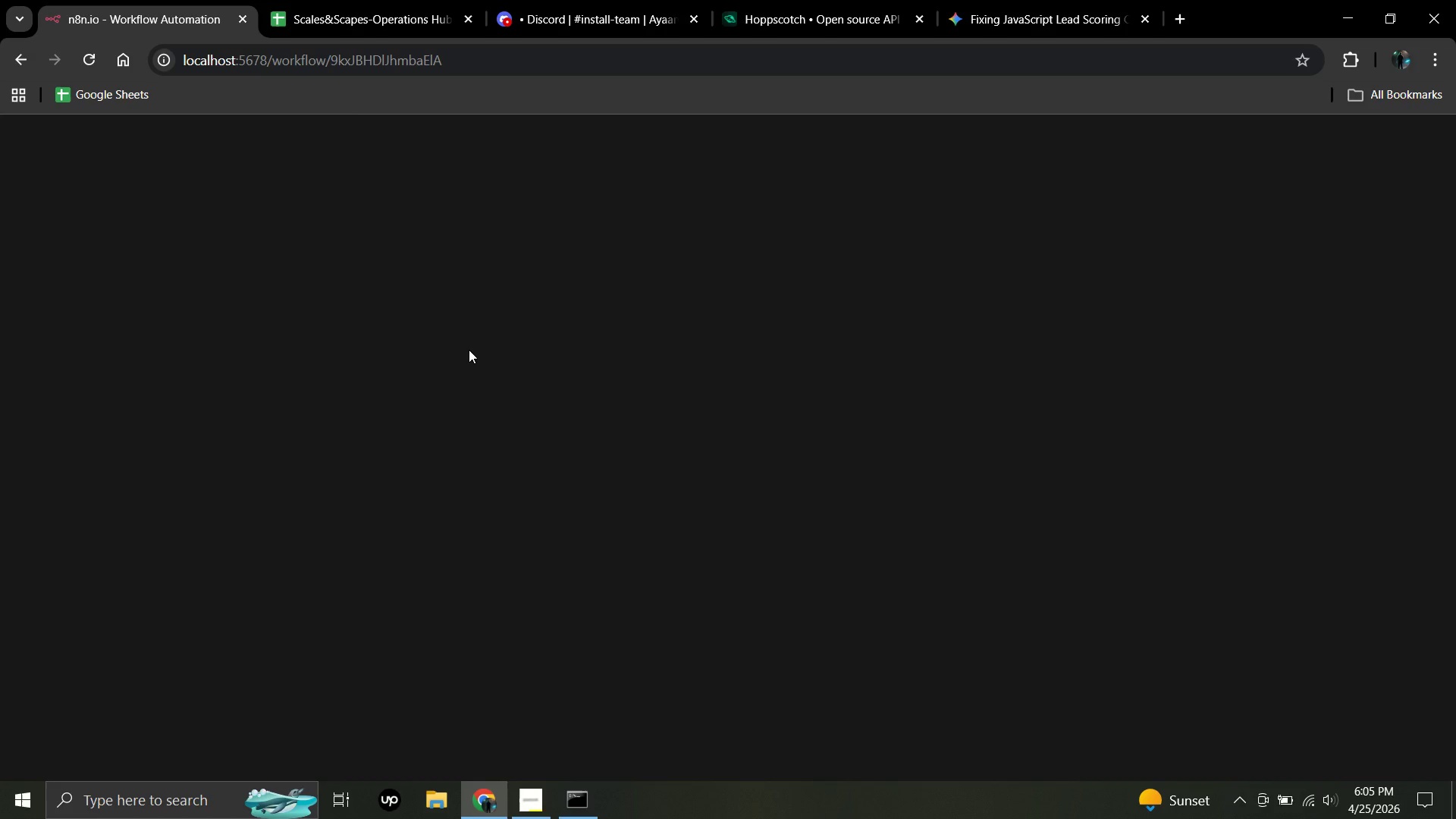 
left_click([926, 385])
 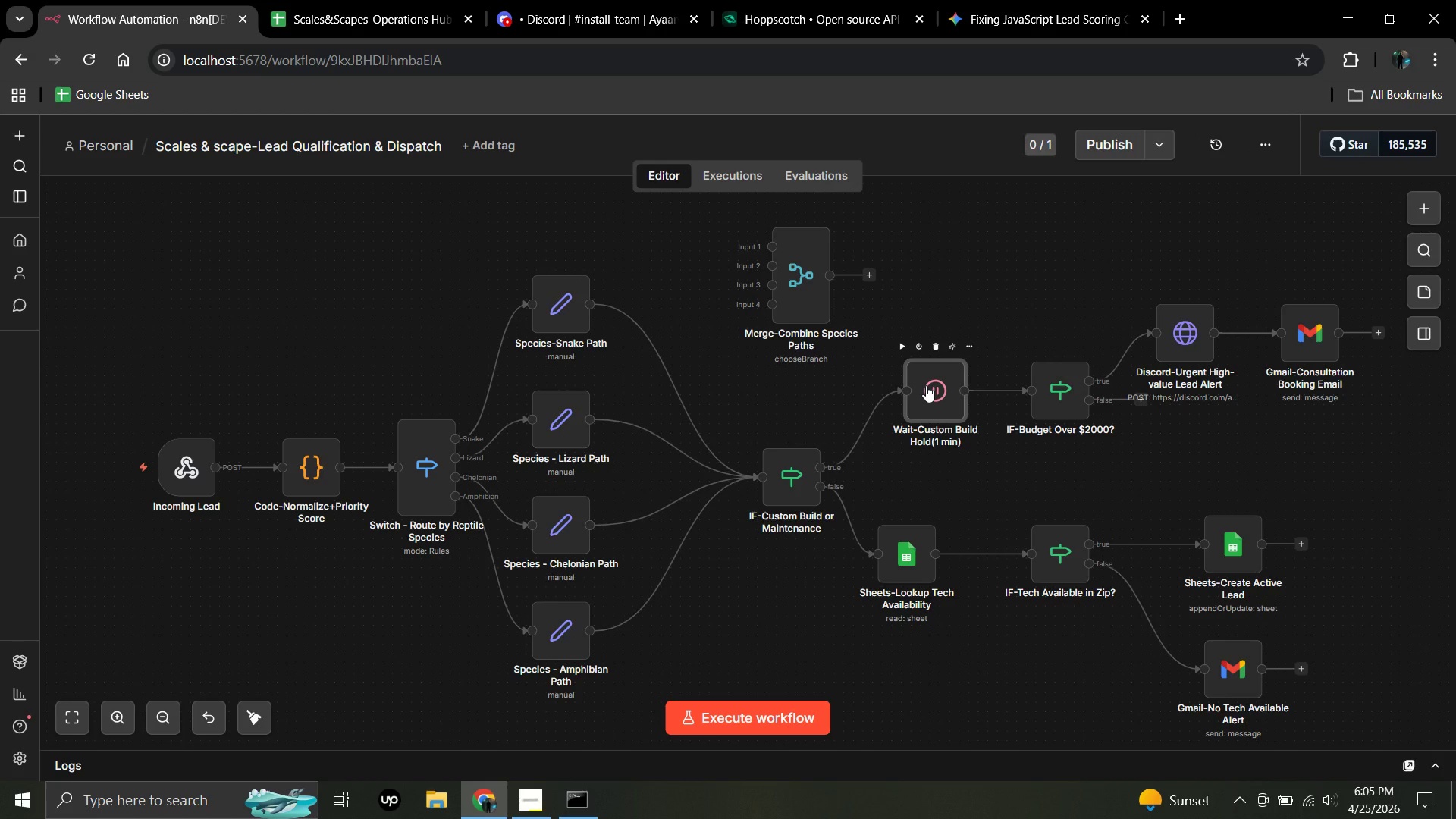 
double_click([926, 385])
 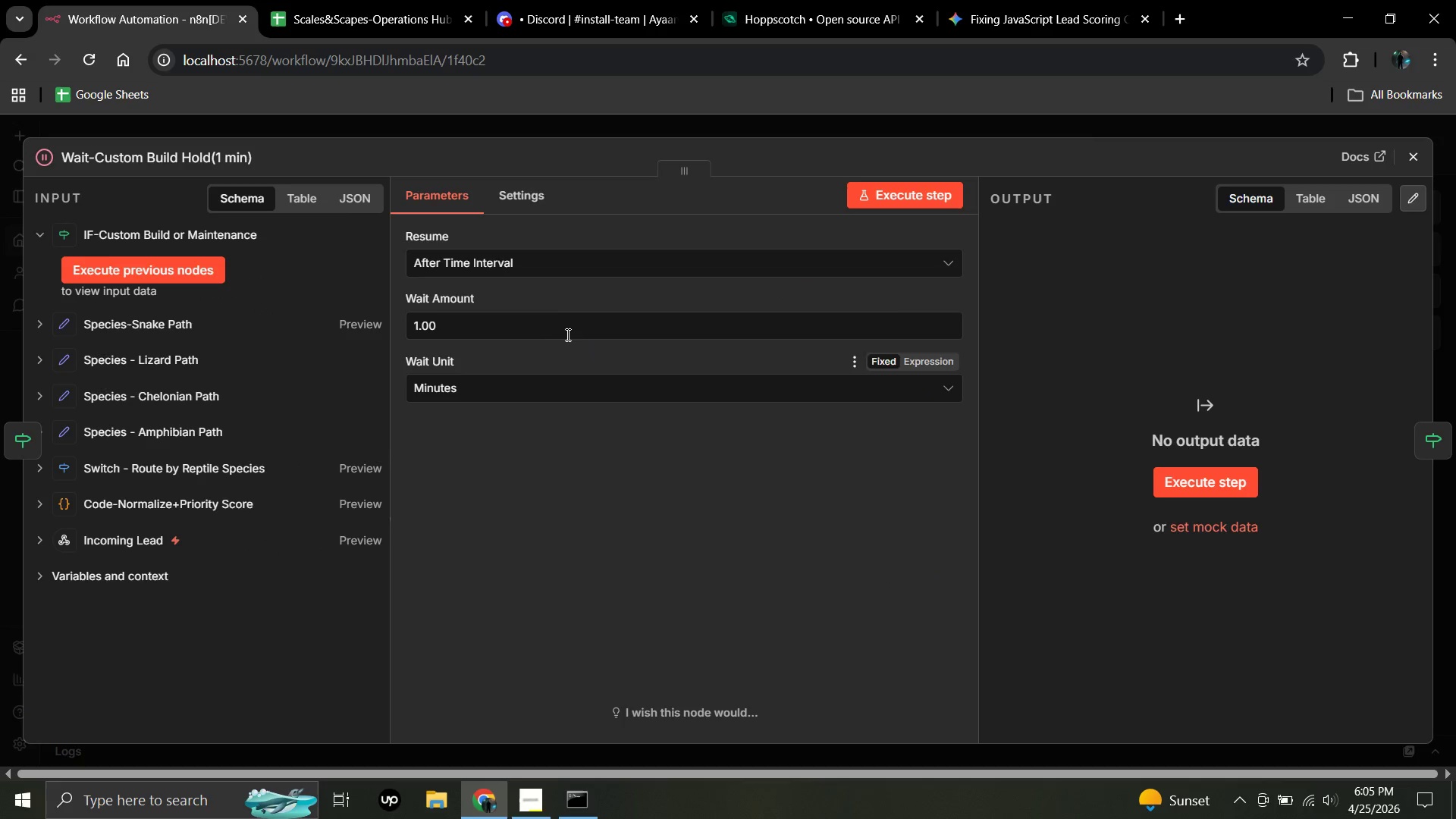 
mouse_move([463, 354])
 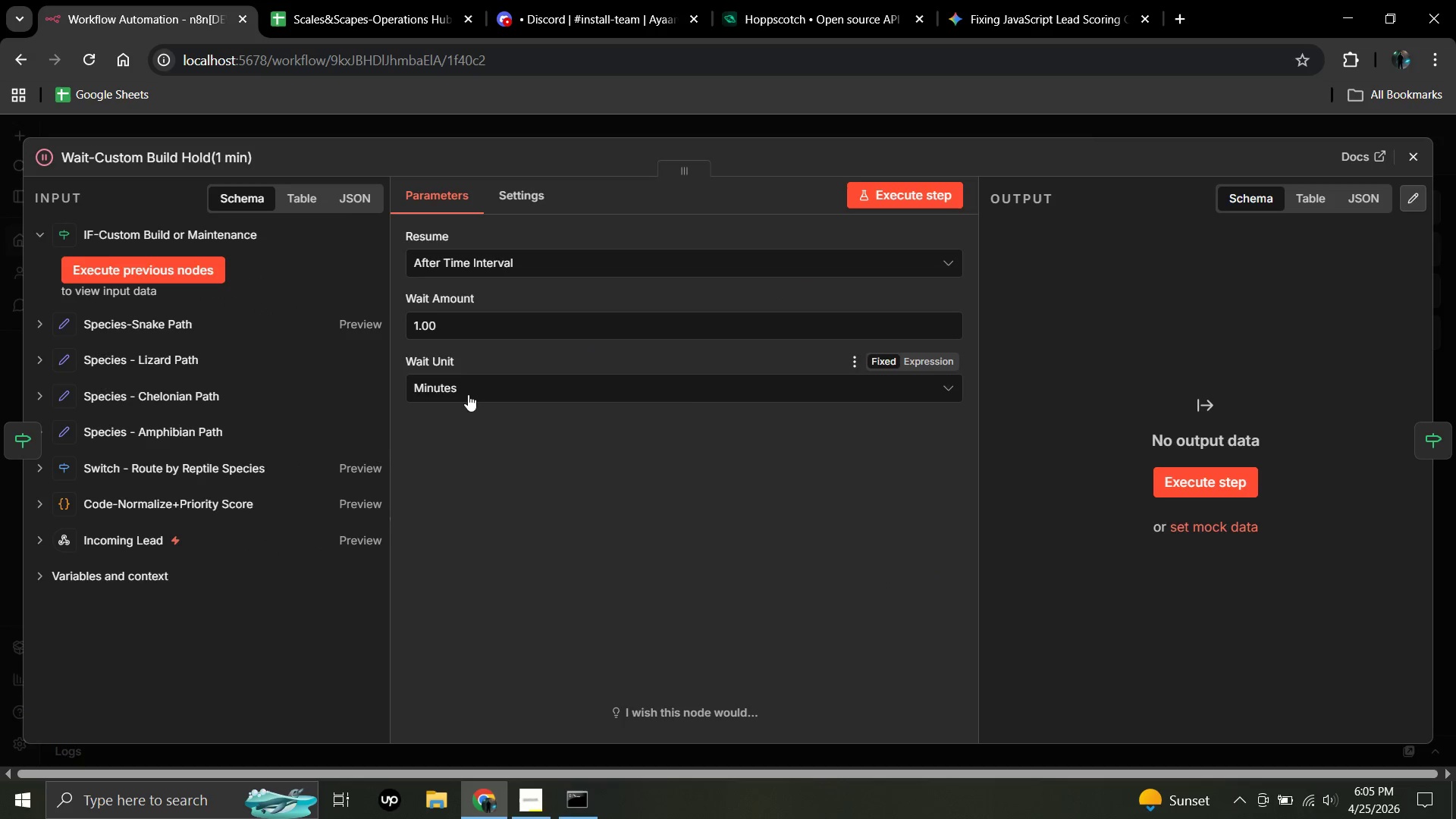 
left_click([468, 394])
 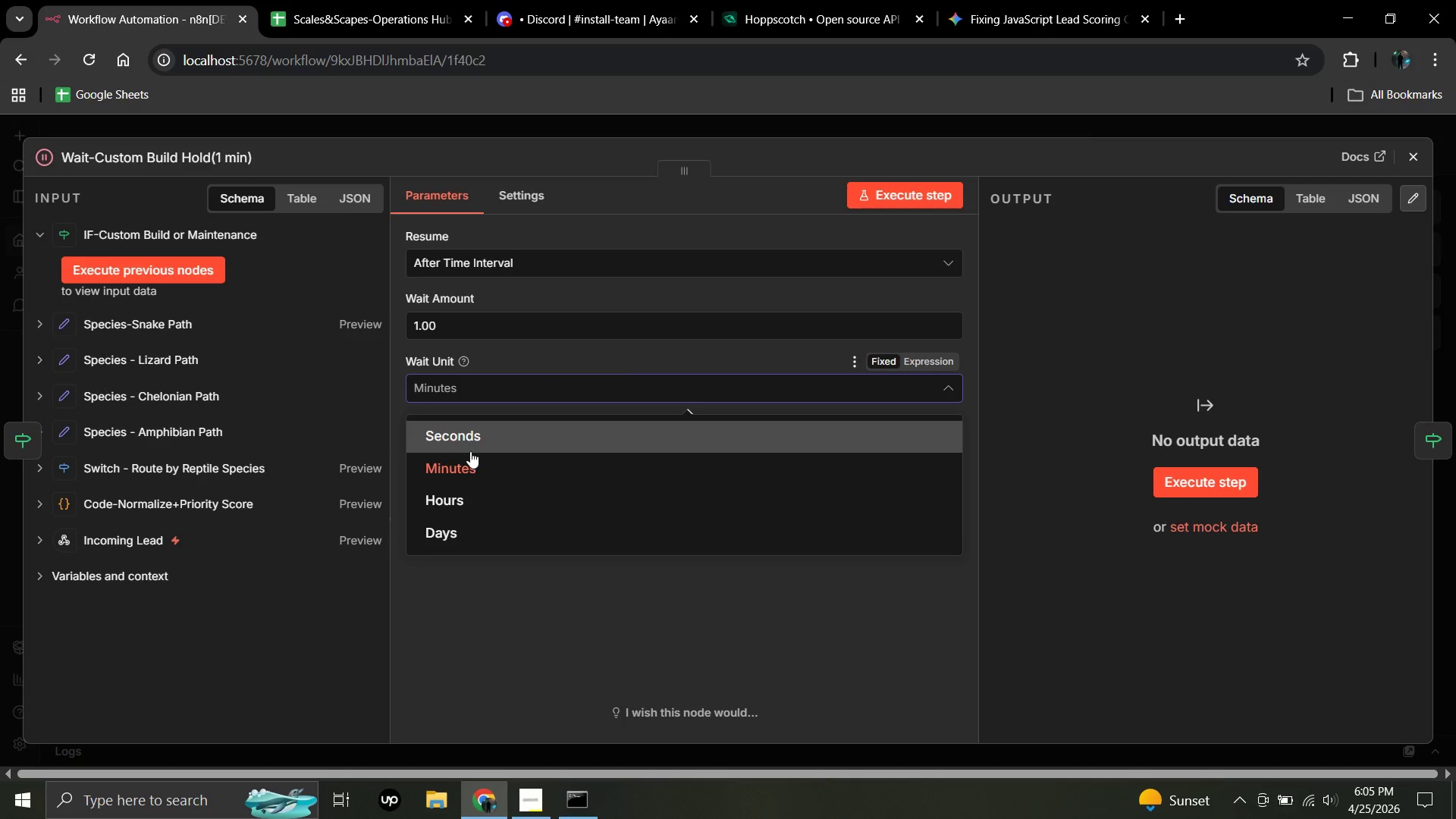 
left_click([471, 440])
 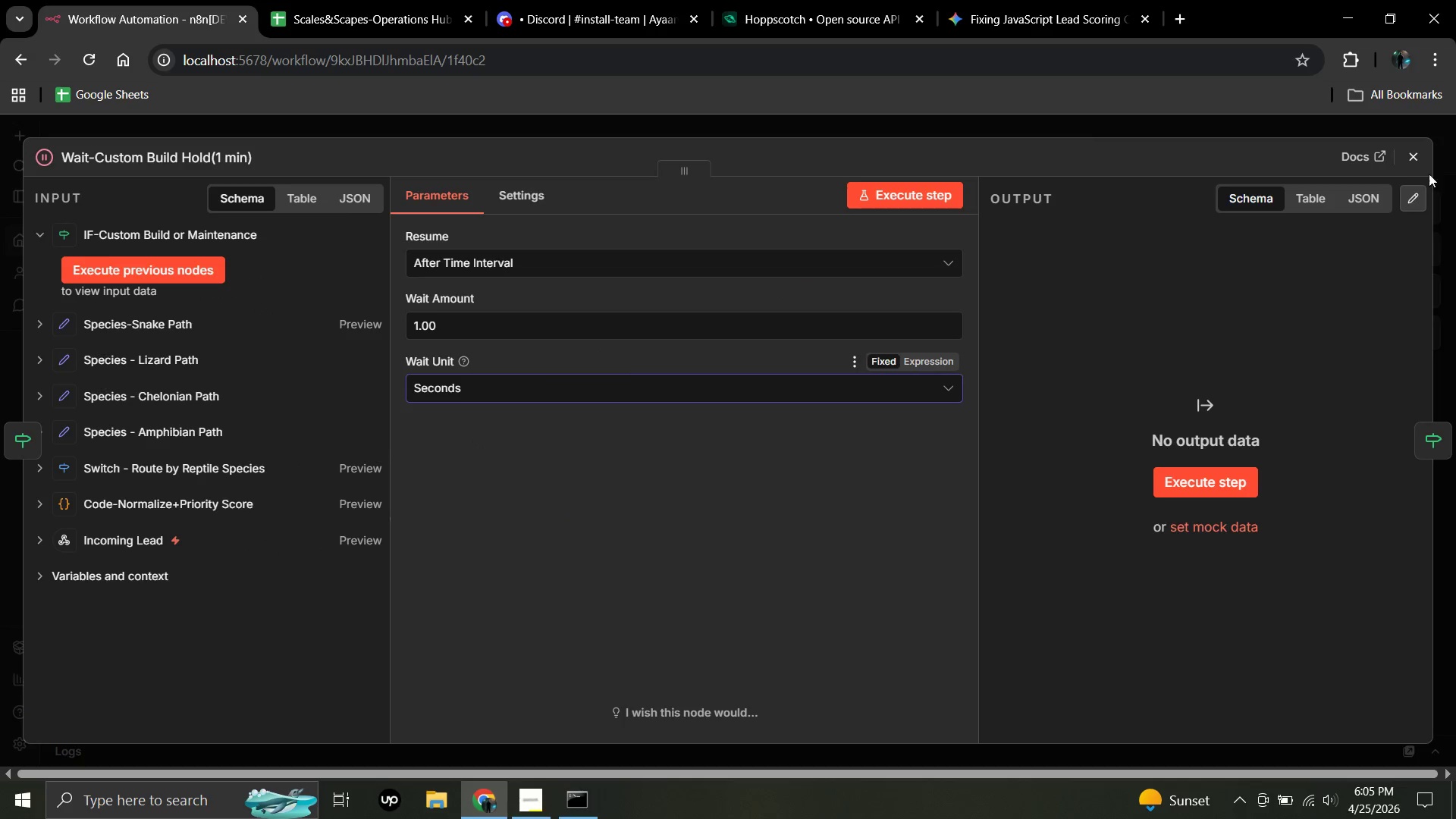 
left_click([1413, 160])
 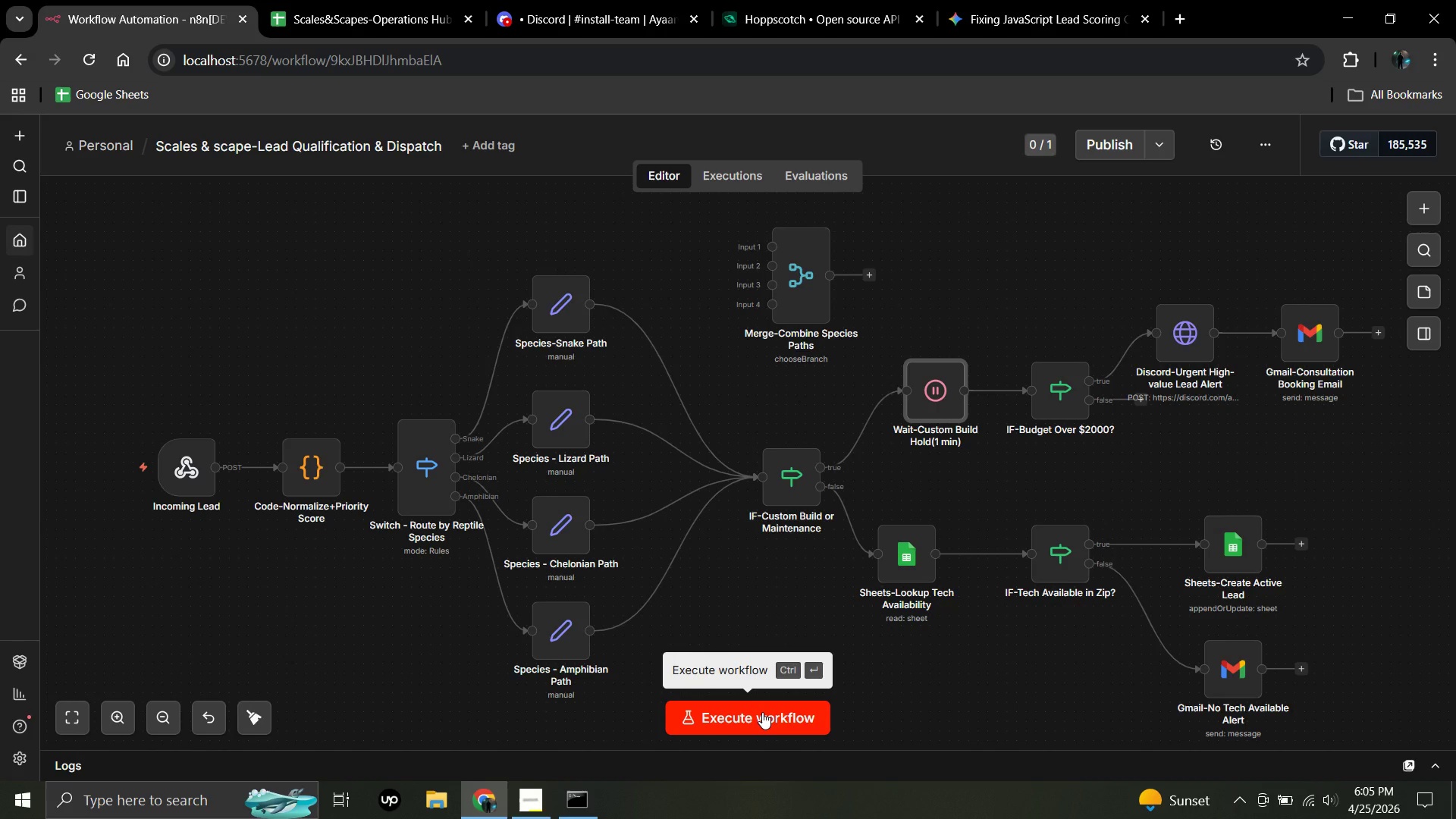 
left_click([762, 712])
 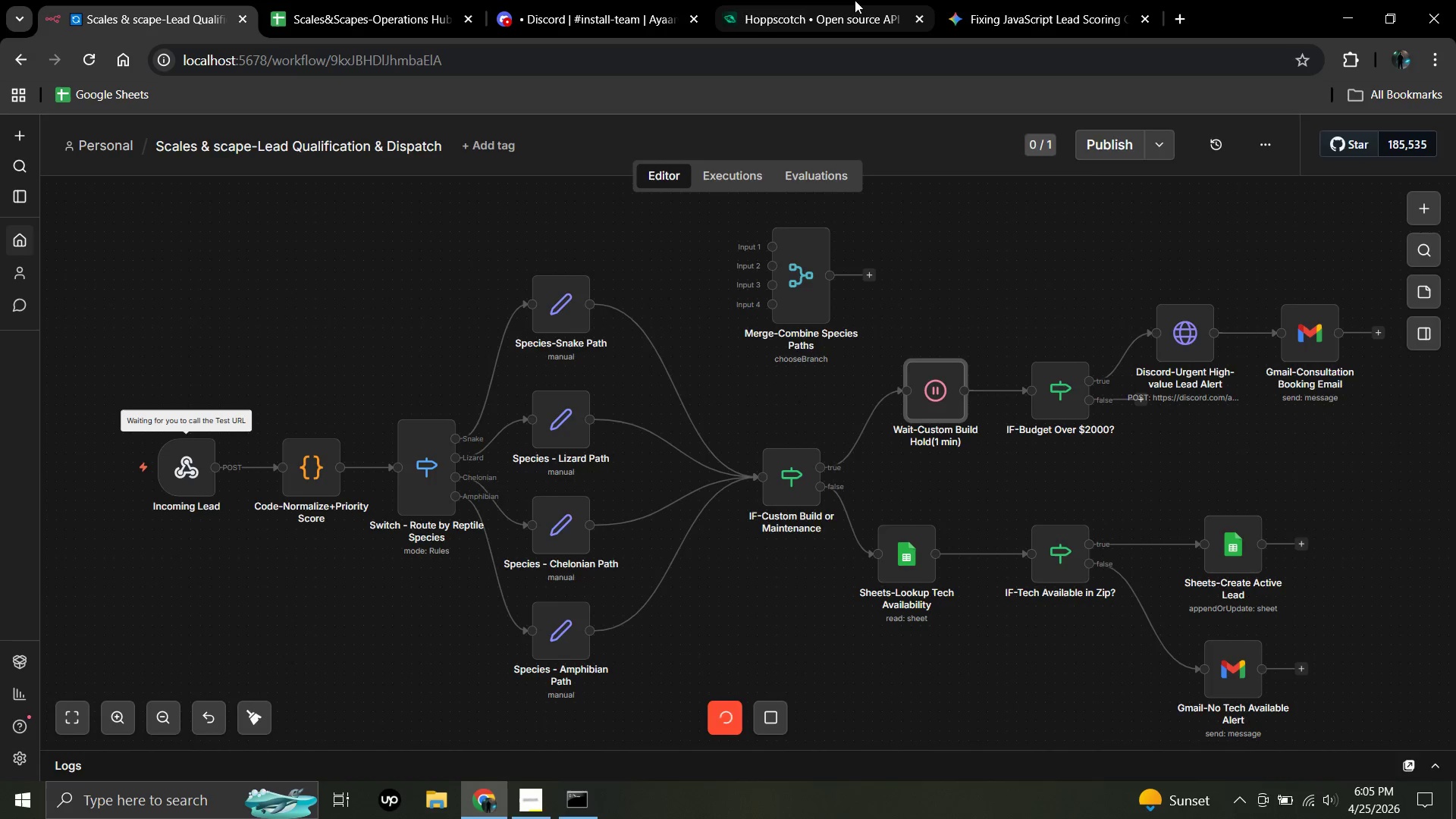 
left_click([855, 0])
 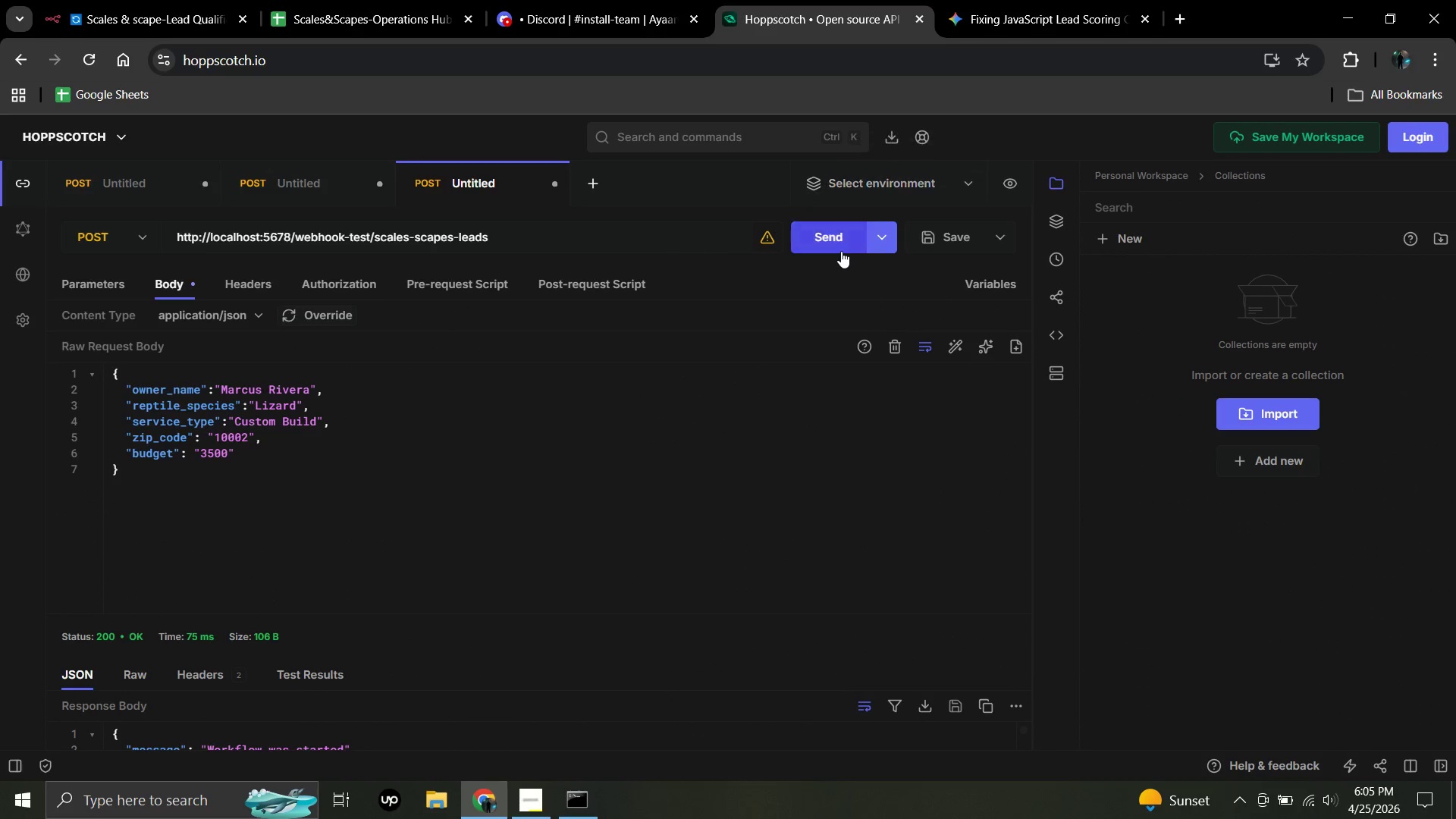 
left_click([840, 250])
 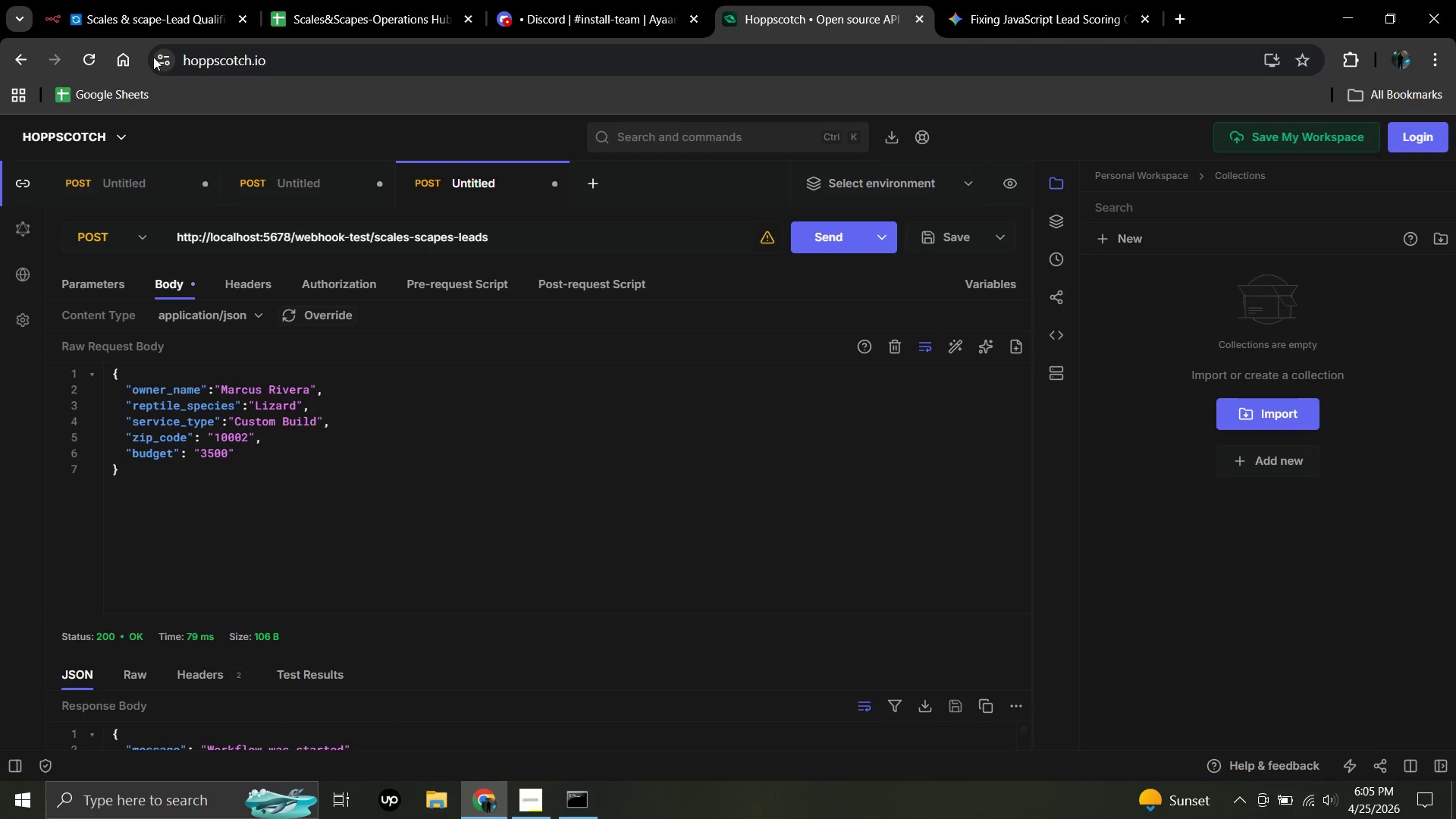 
left_click([158, 4])
 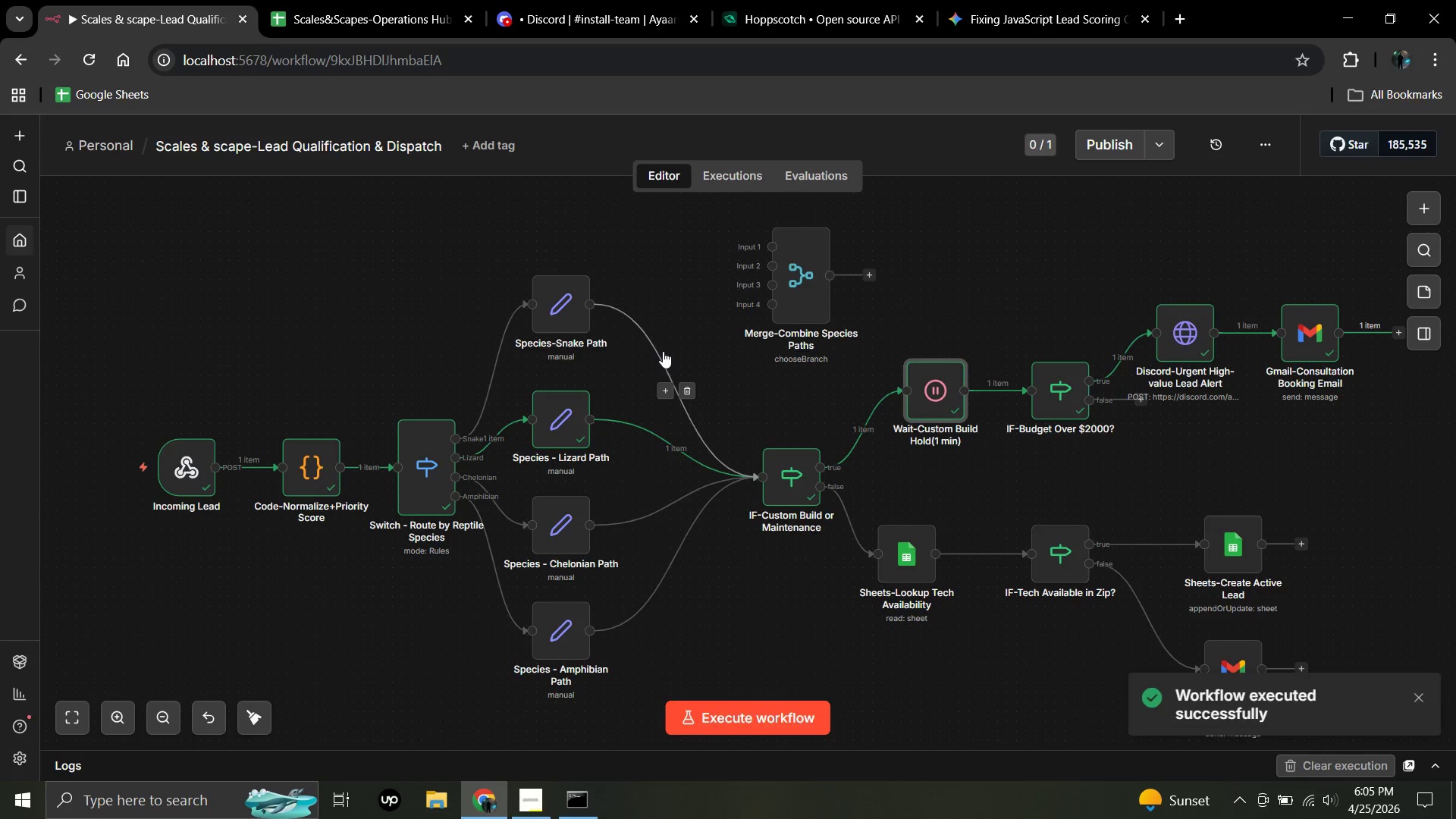 
wait(5.66)
 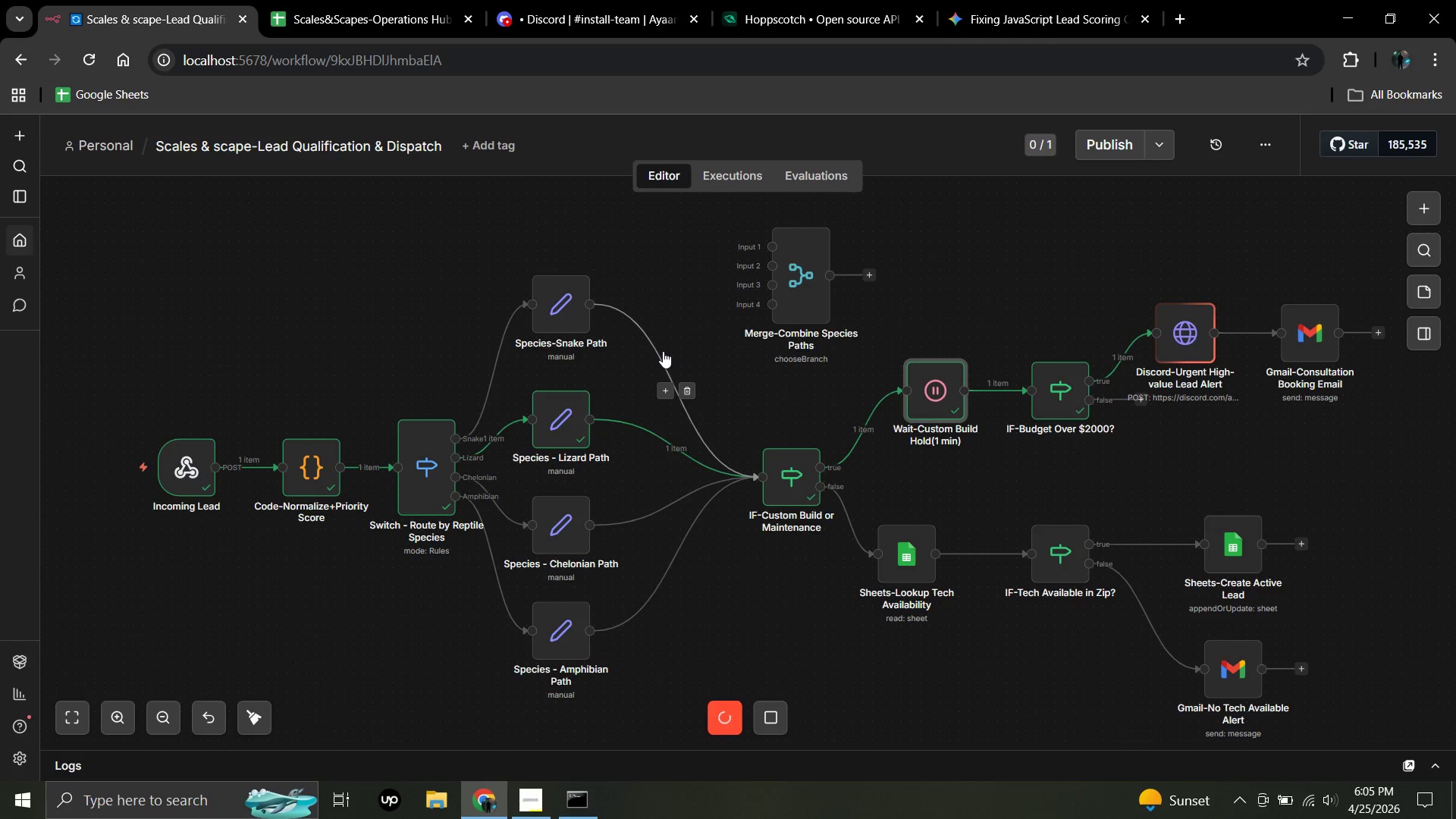 
left_click([1185, 20])
 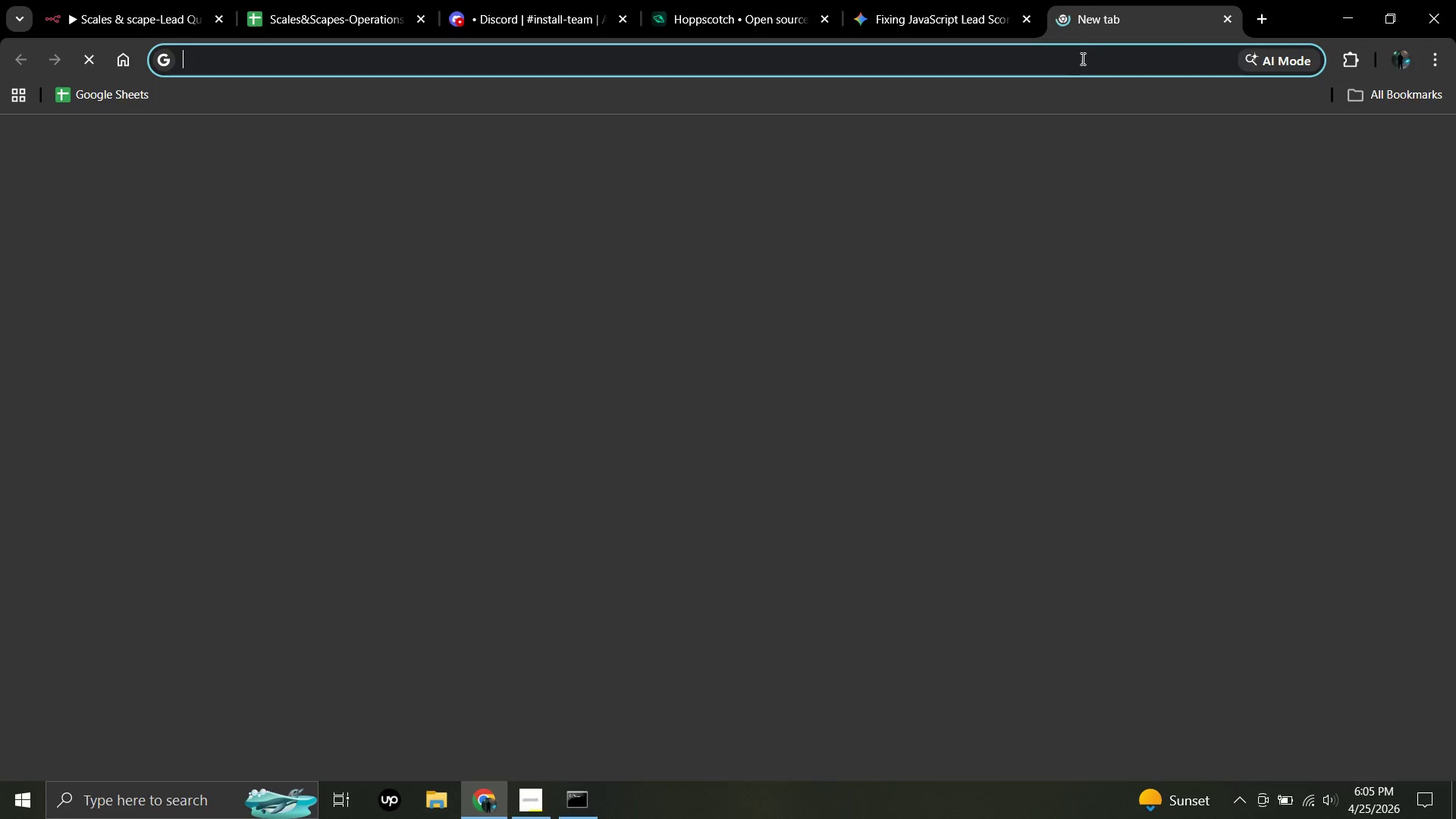 
left_click([1079, 58])
 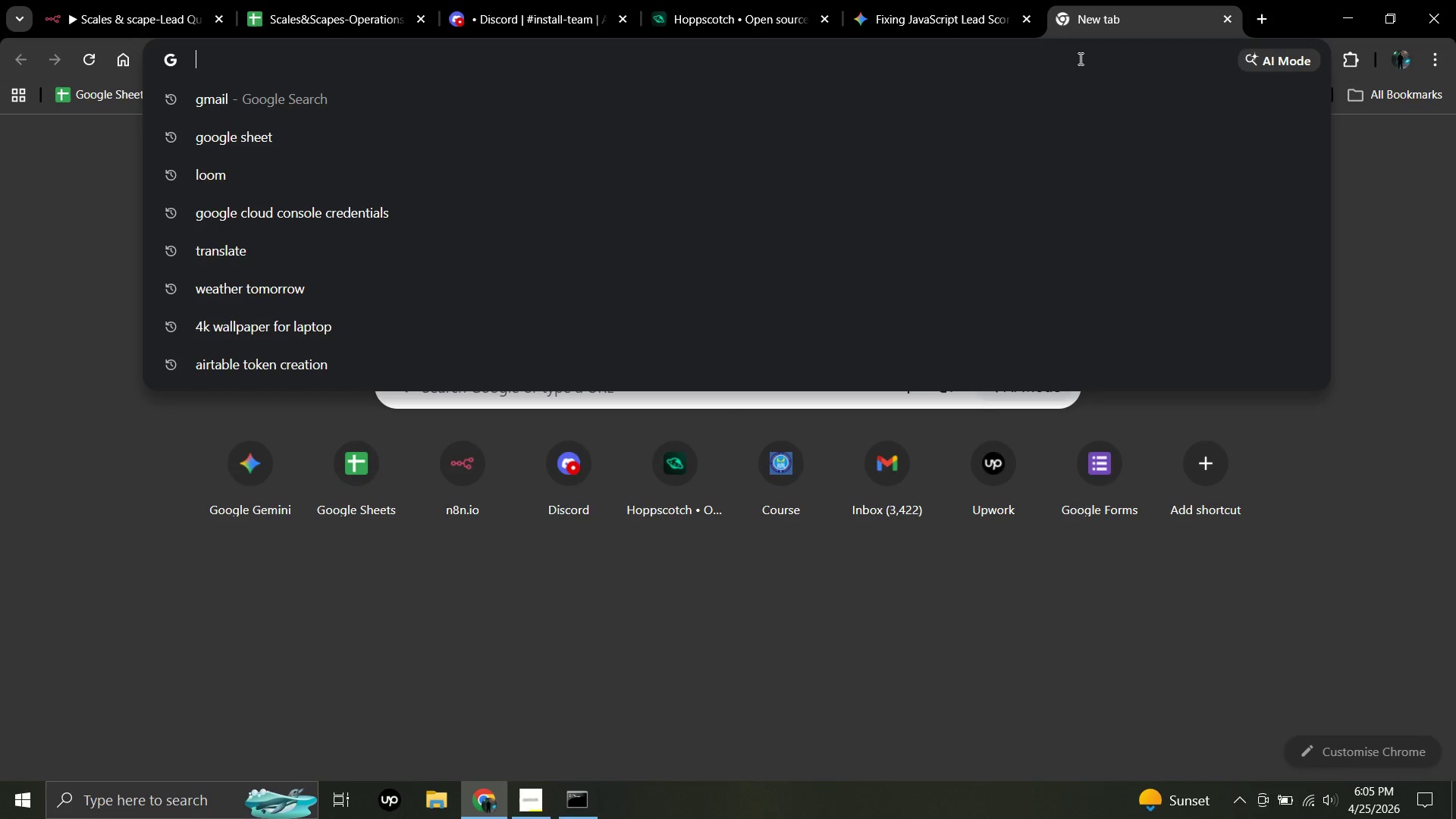 
key(Shift+G)
 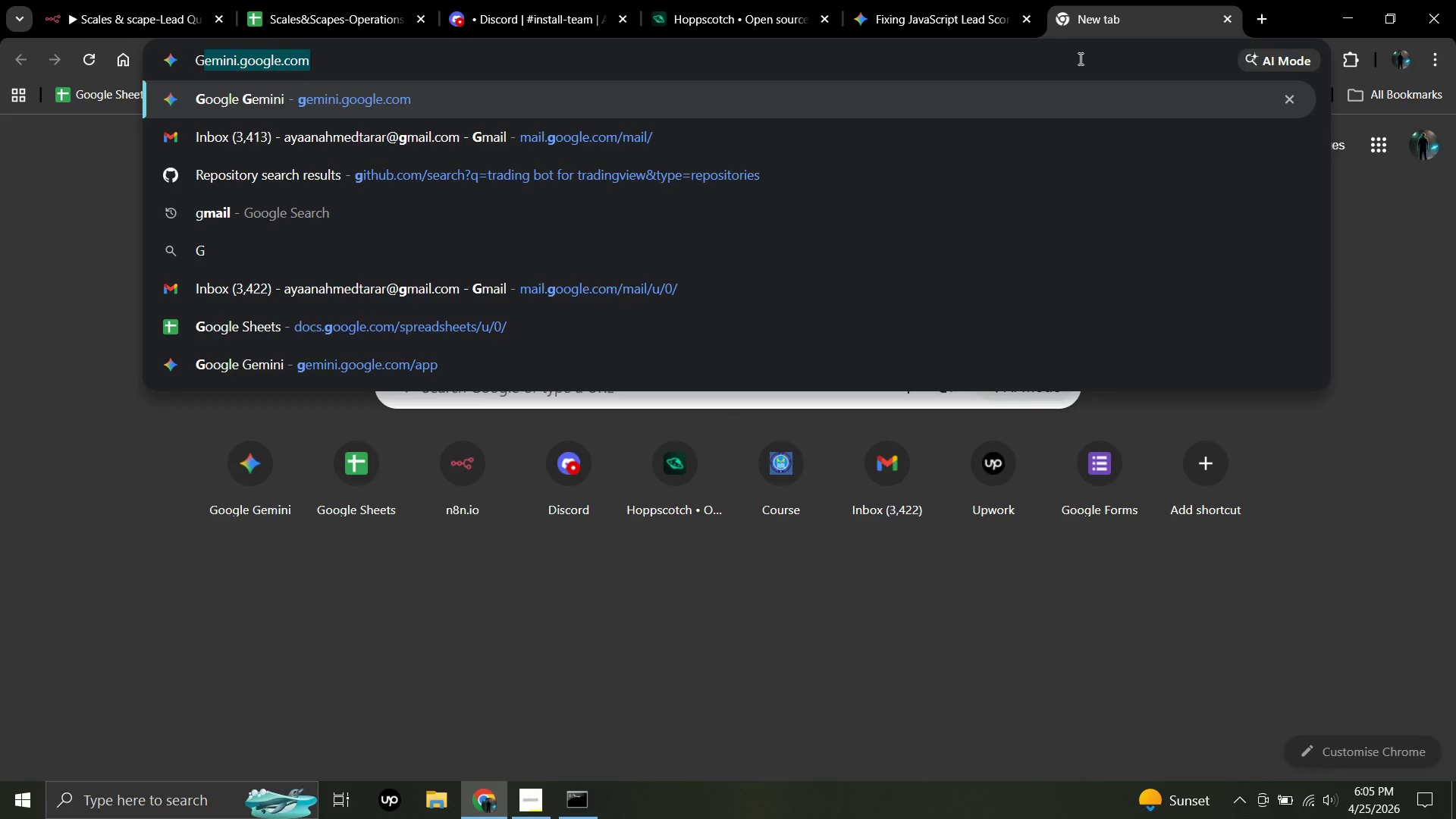 
key(Enter)
 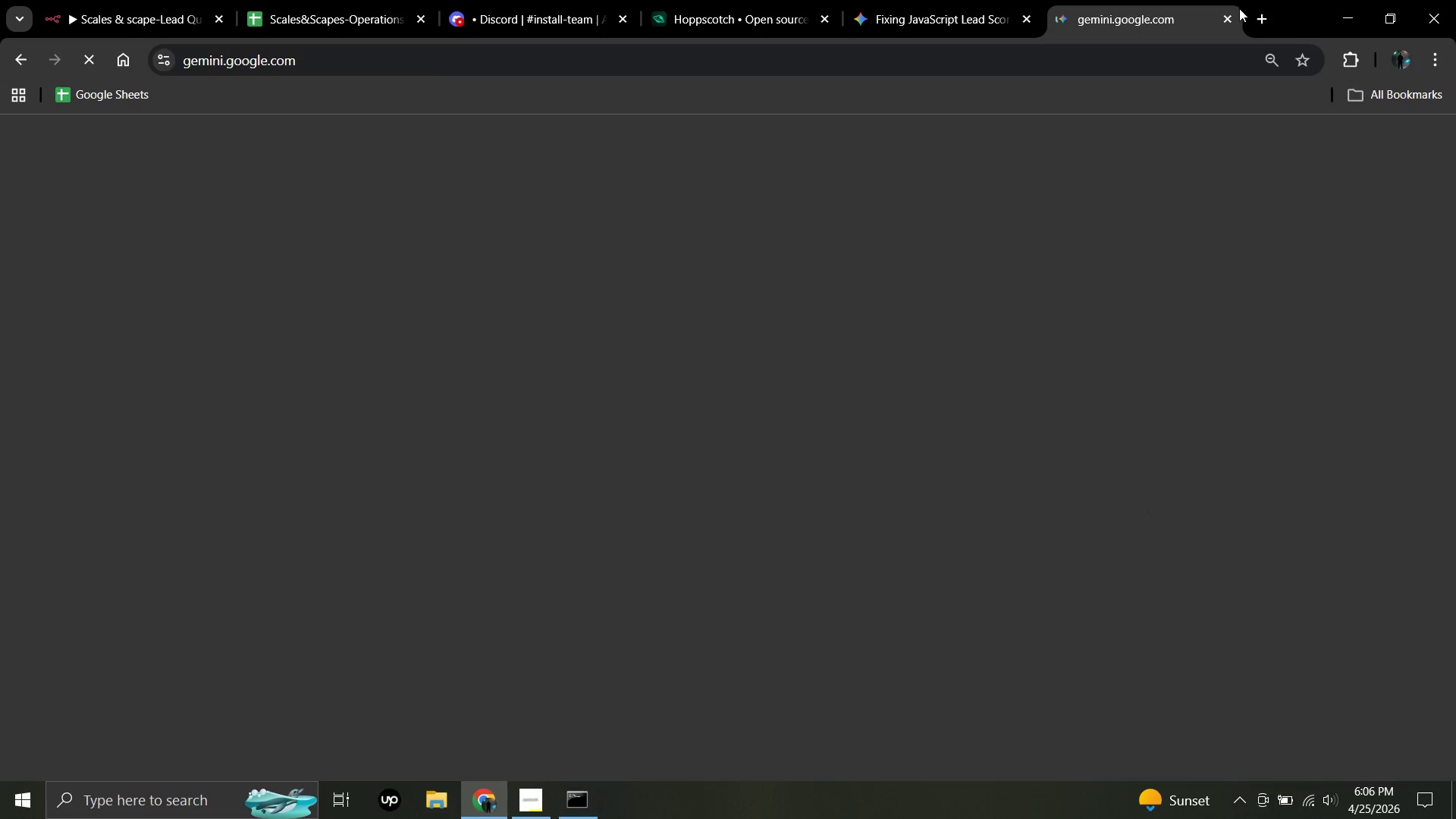 
left_click_drag(start_coordinate=[1216, 19], to_coordinate=[1221, 19])
 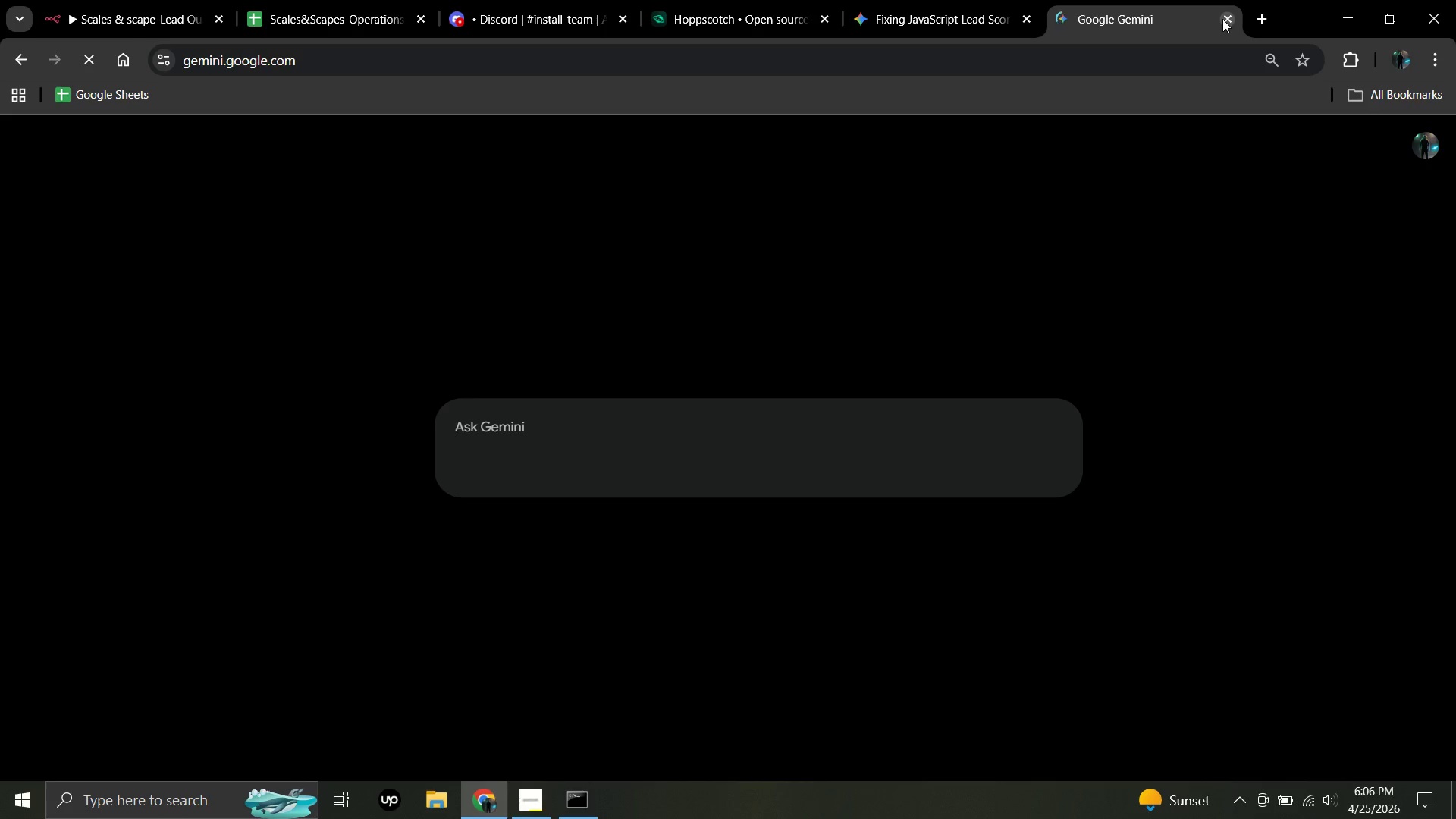 
double_click([1222, 19])
 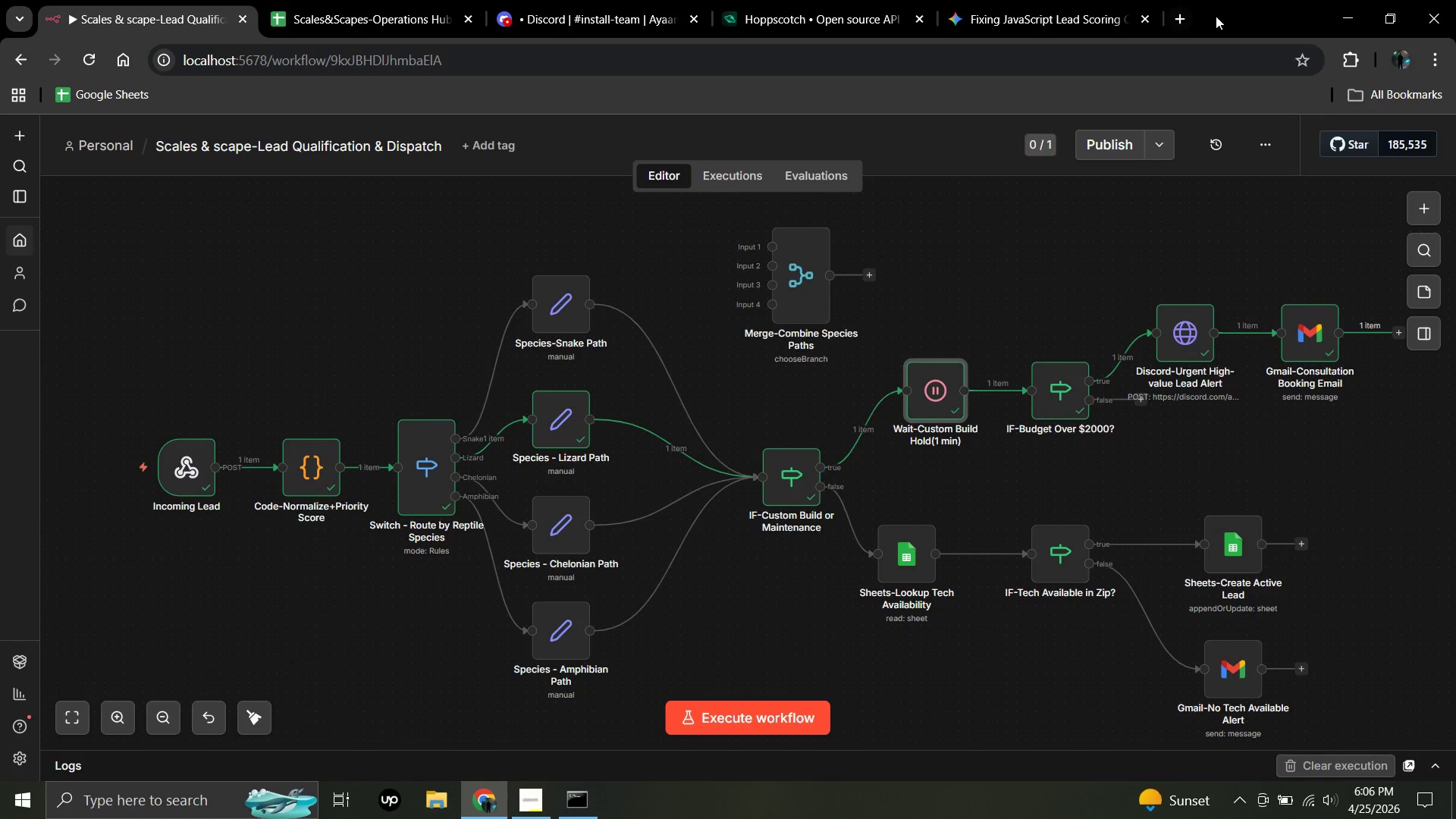 
left_click([1181, 14])
 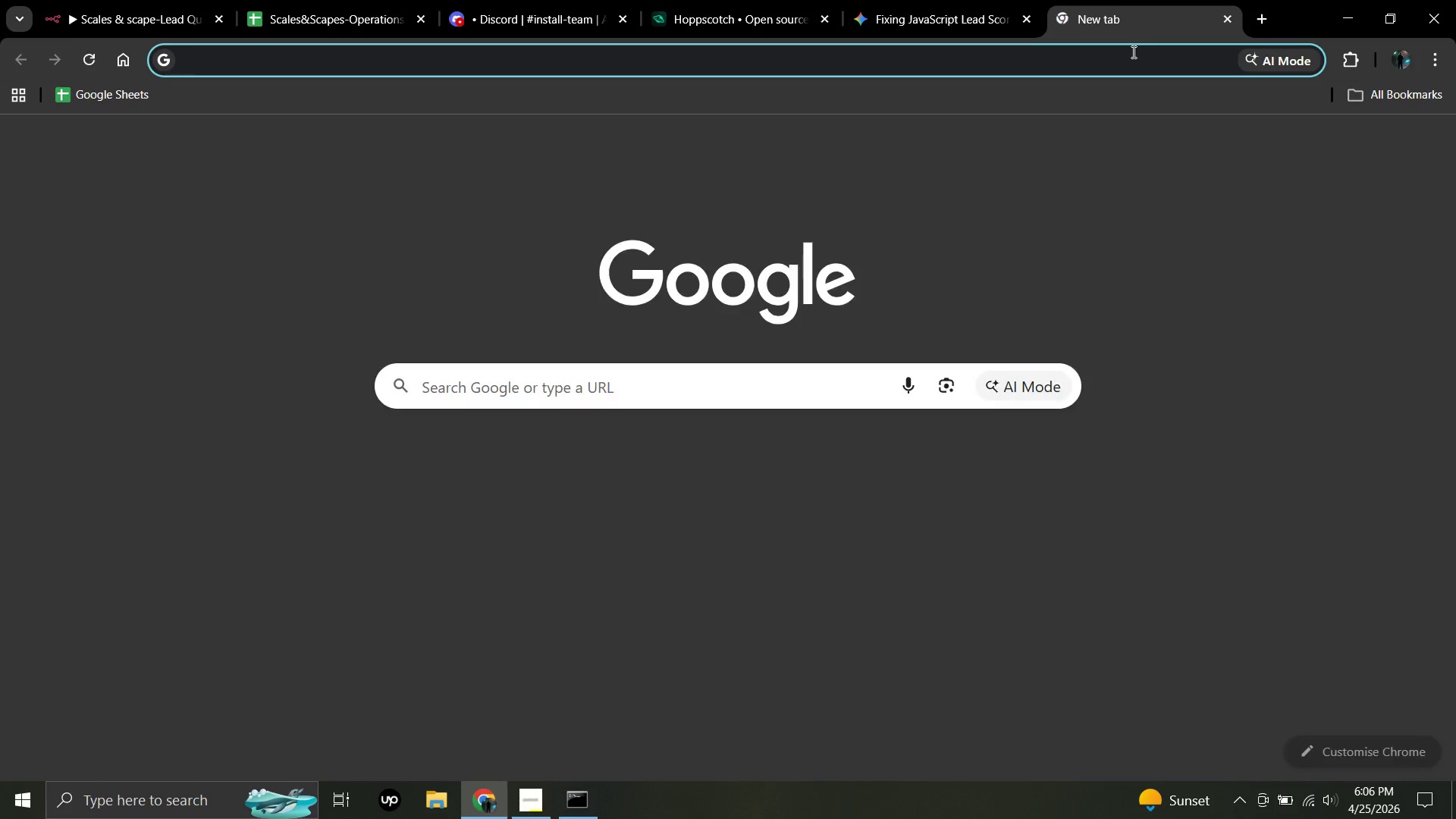 
left_click([1129, 54])
 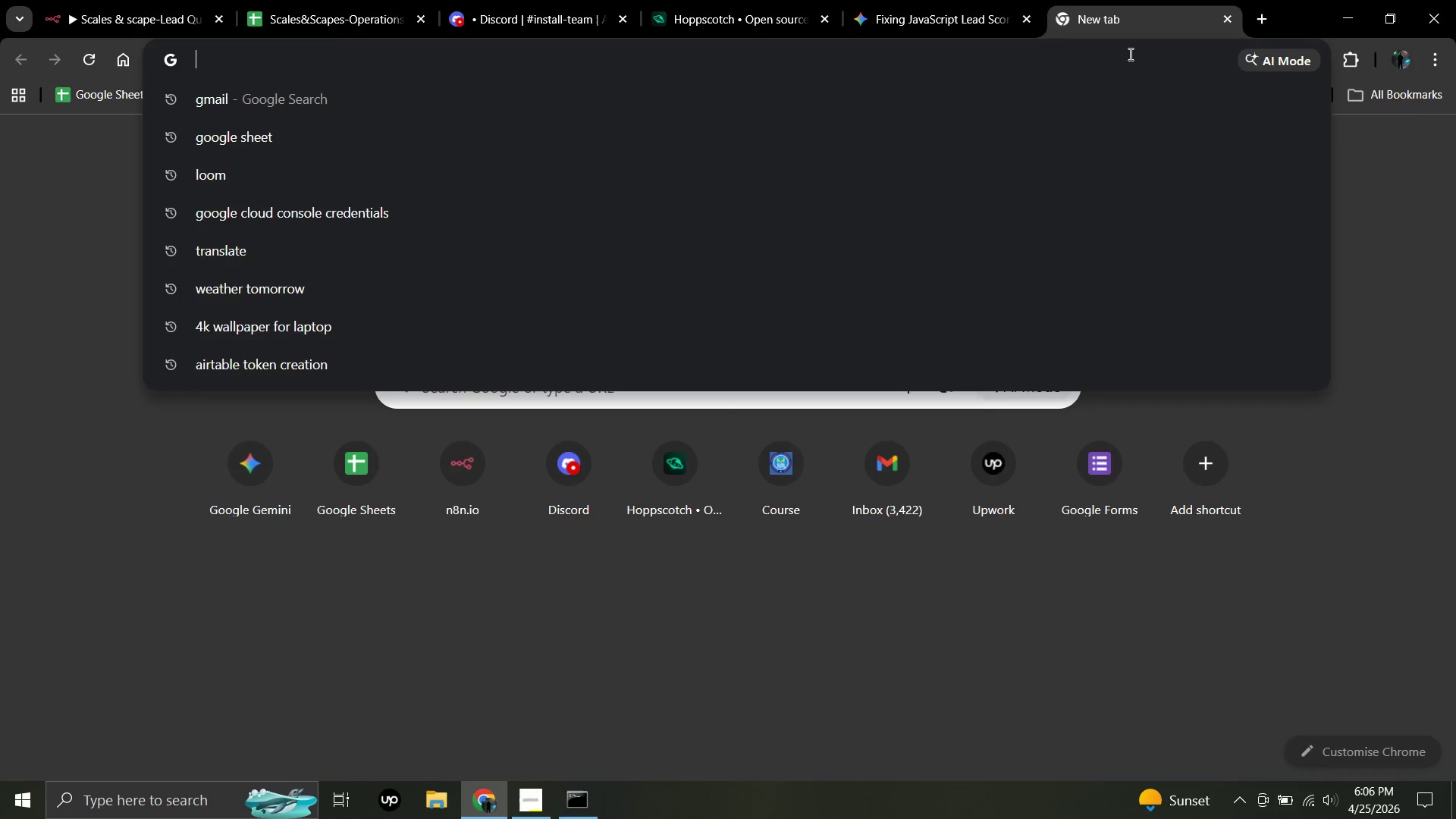 
type(Gmail)
 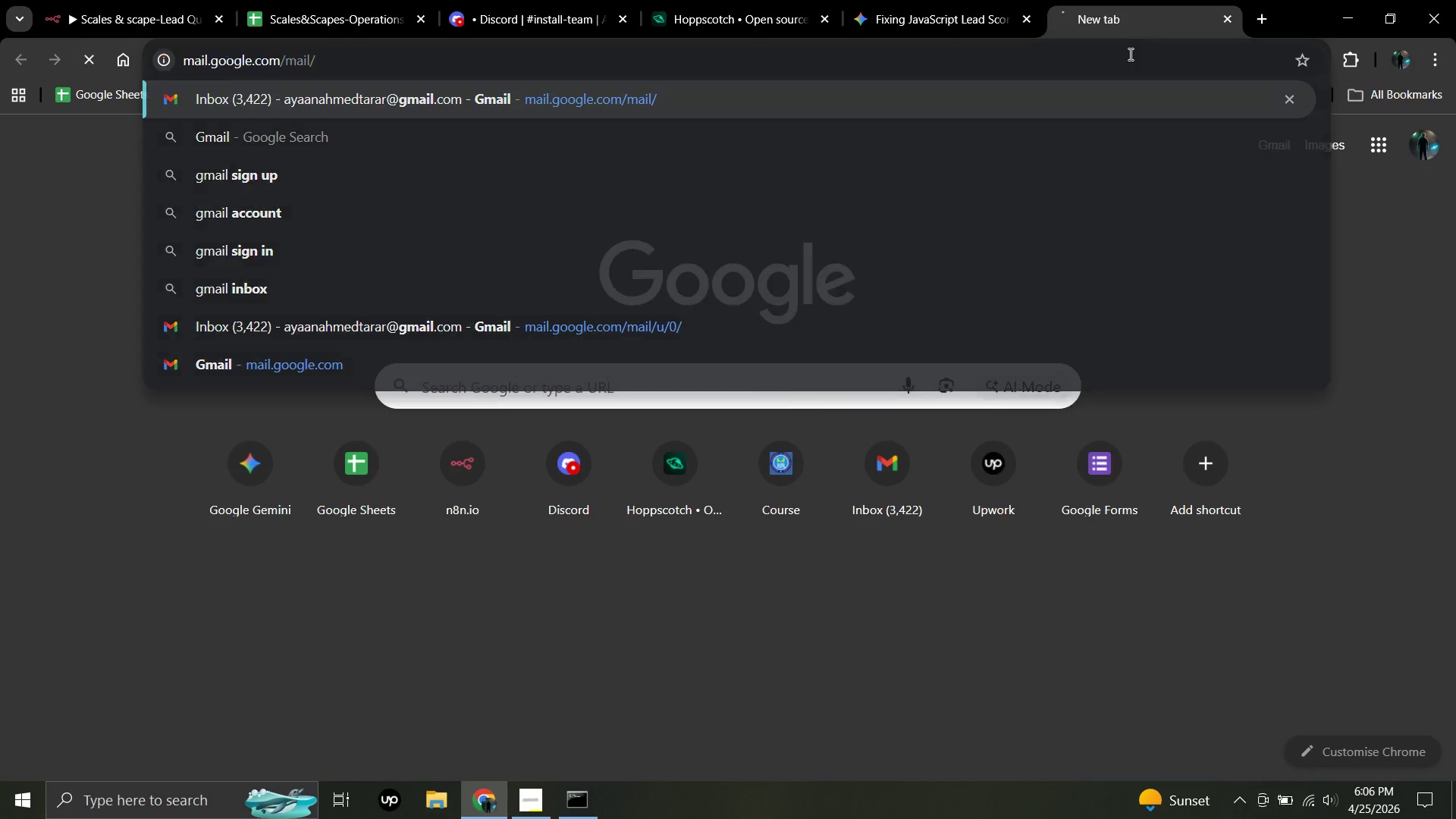 
key(Enter)
 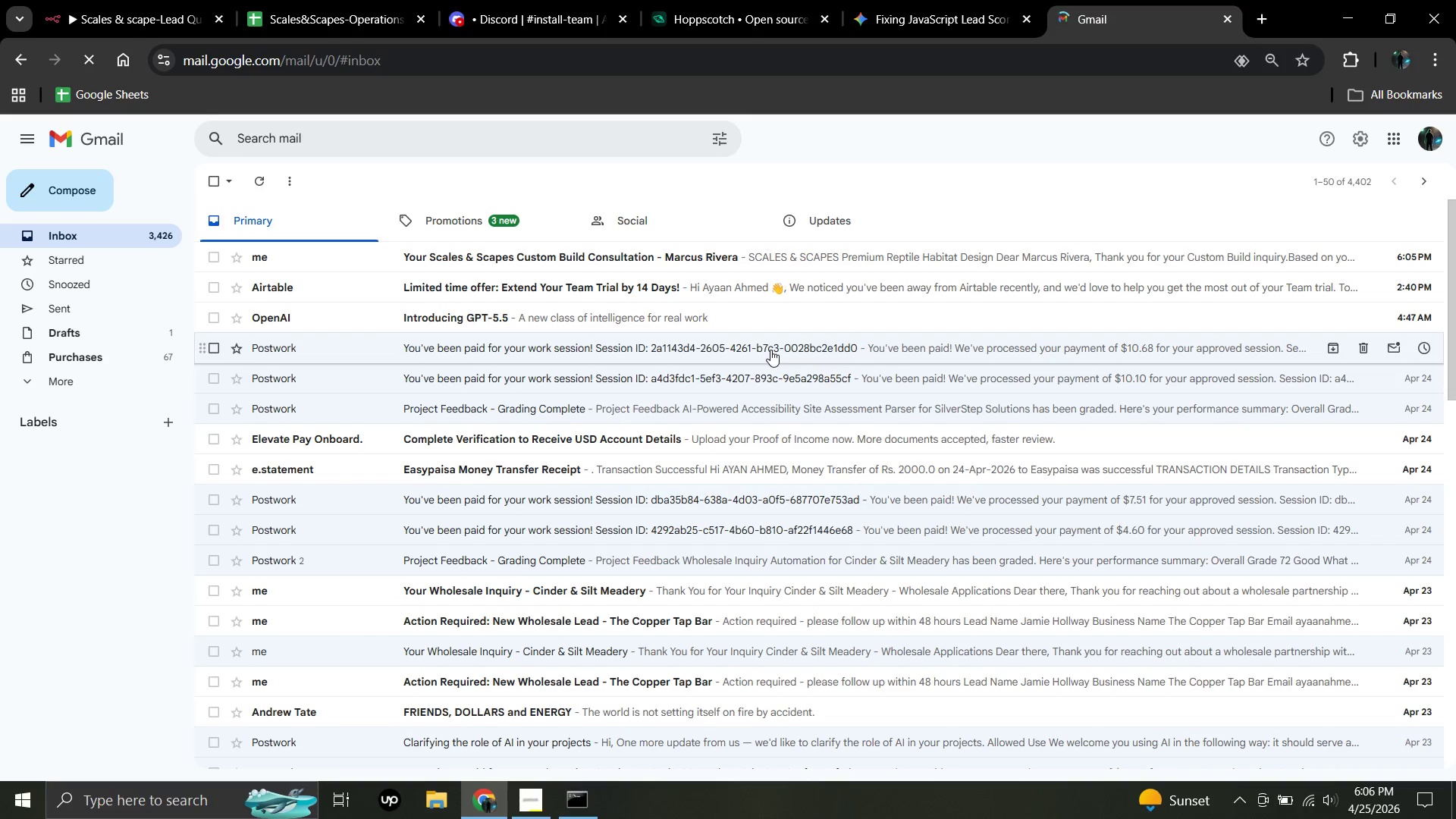 
wait(6.69)
 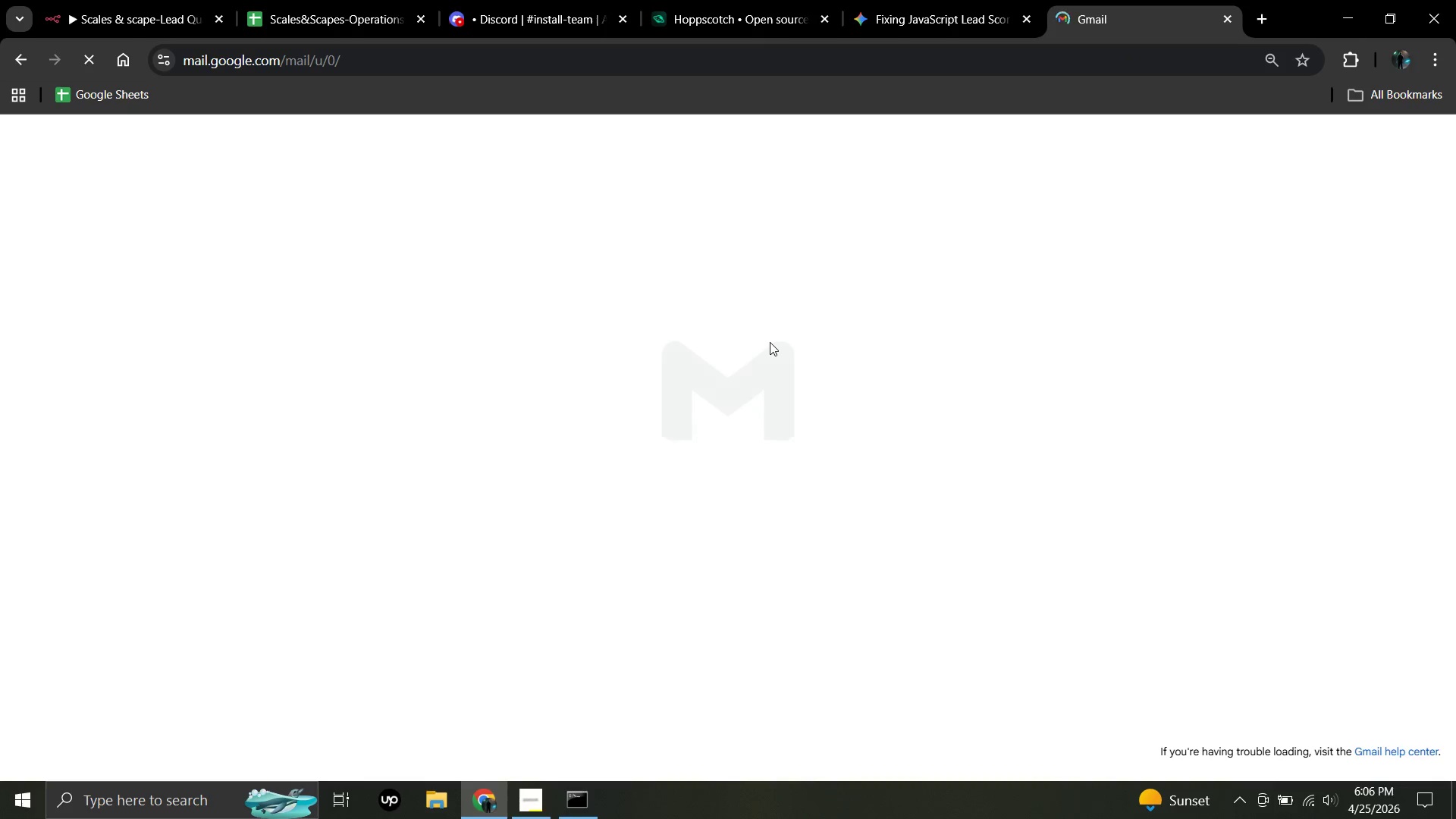 
left_click([557, 252])
 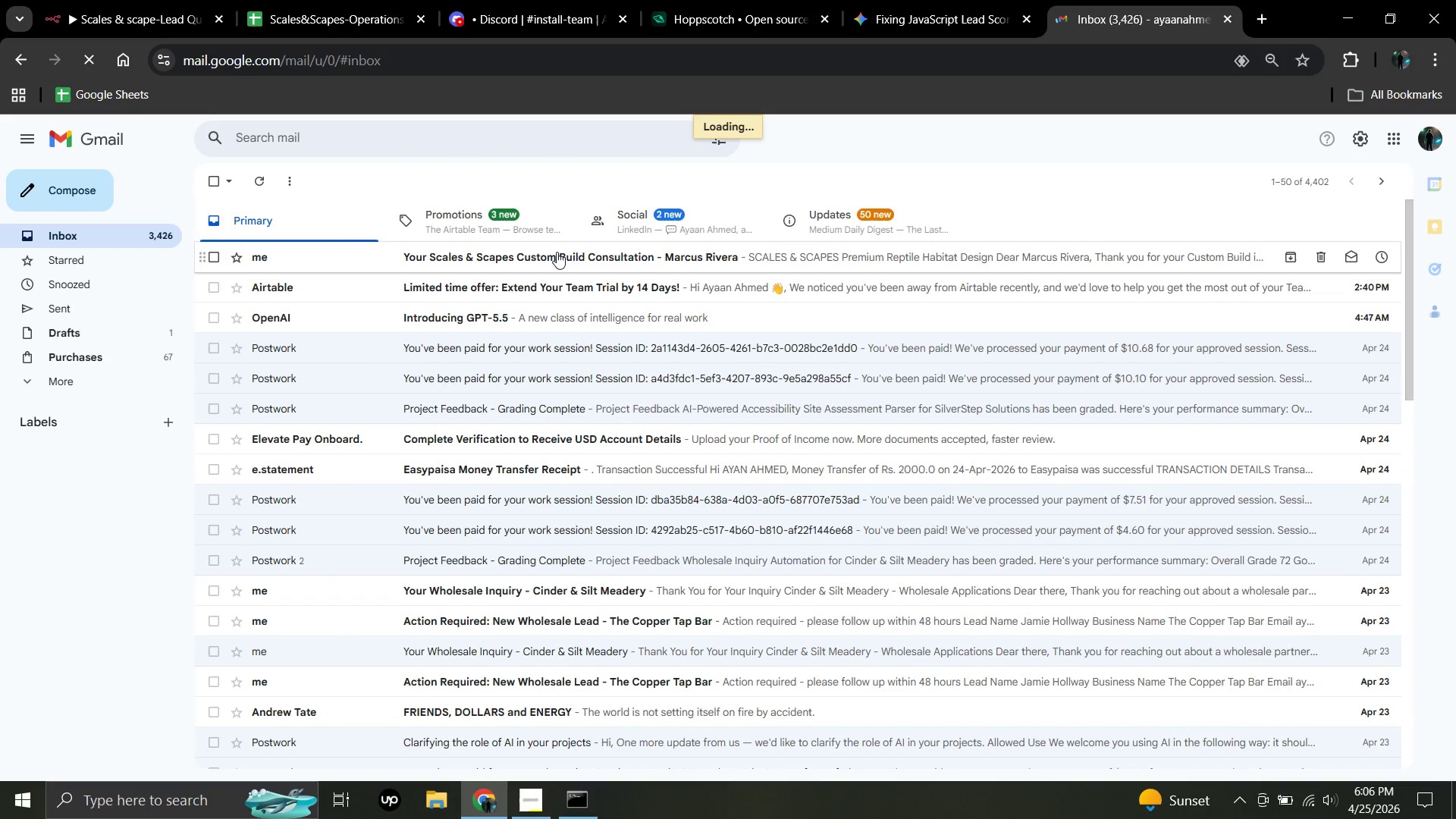 
left_click([557, 252])
 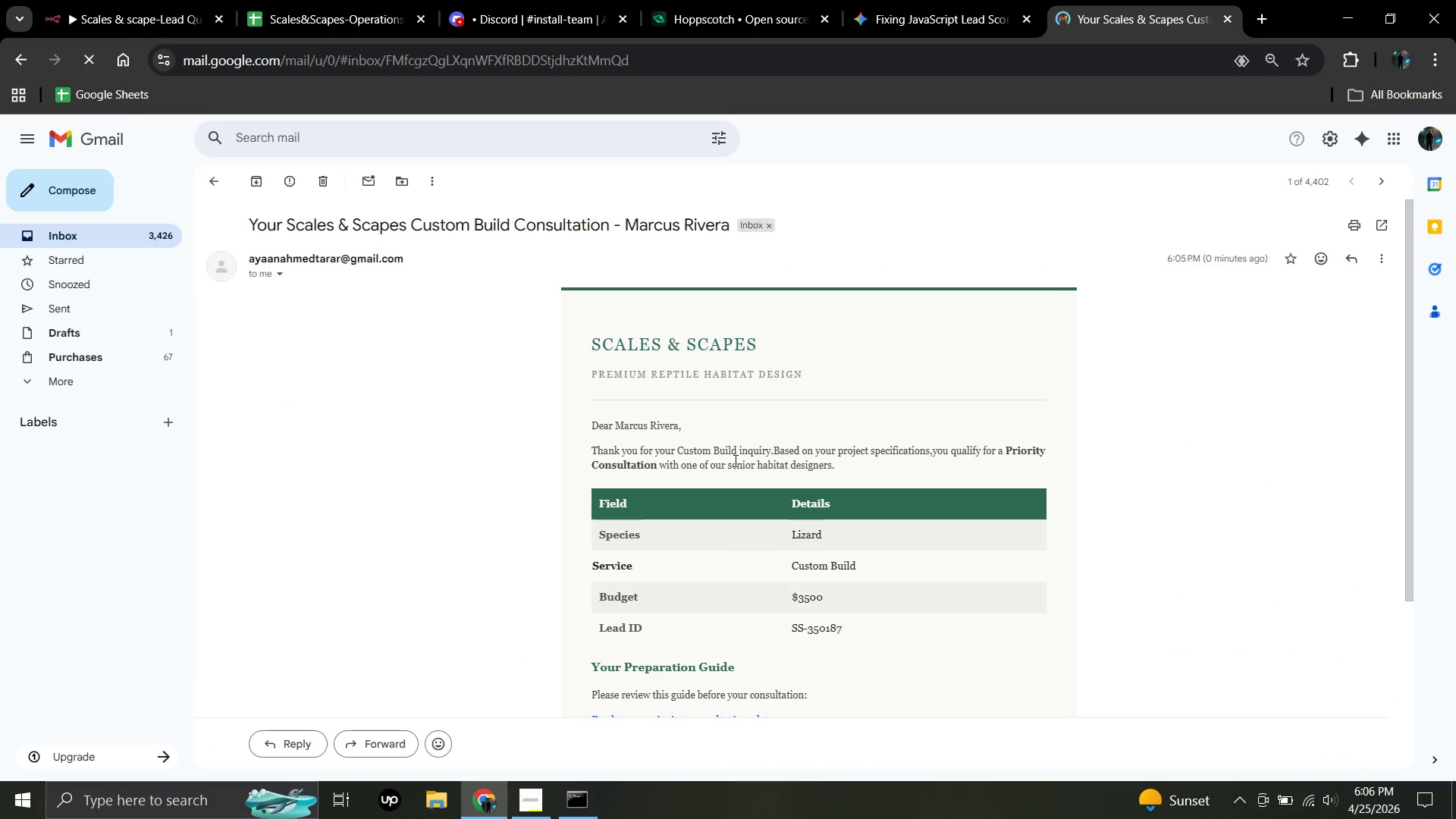 
scroll: coordinate [833, 538], scroll_direction: down, amount: 3.0
 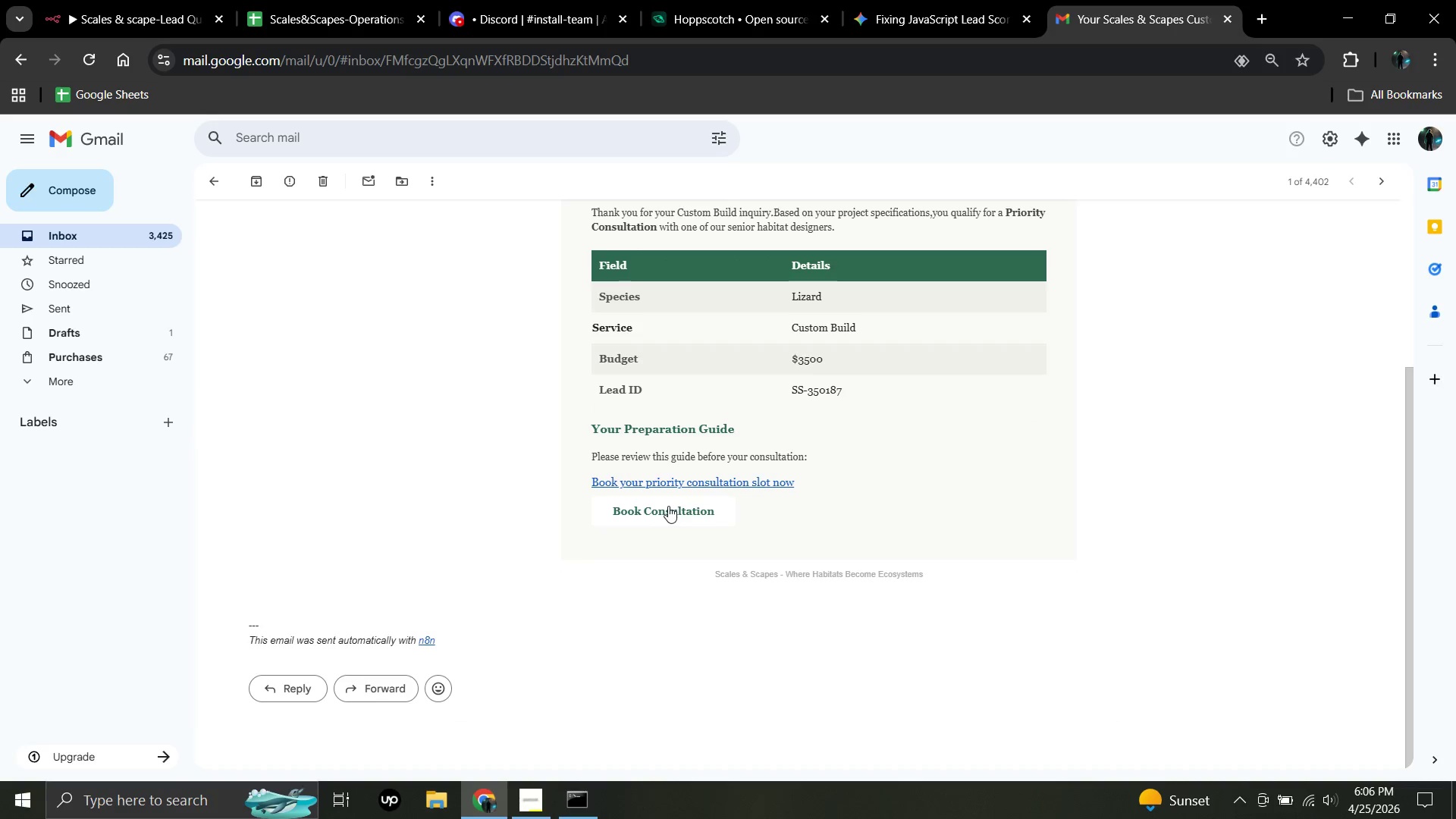 
left_click([668, 505])
 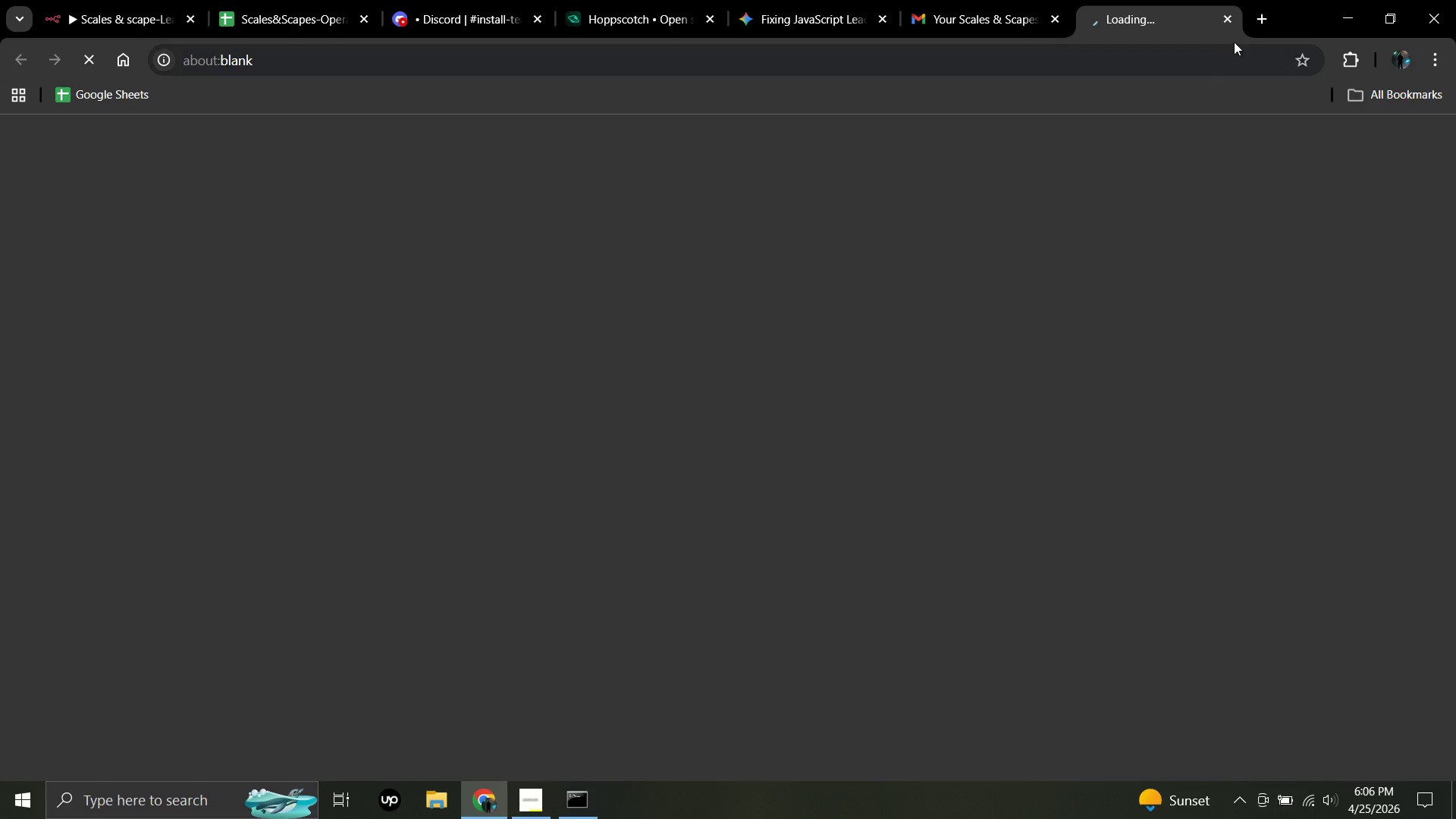 
left_click([1234, 15])
 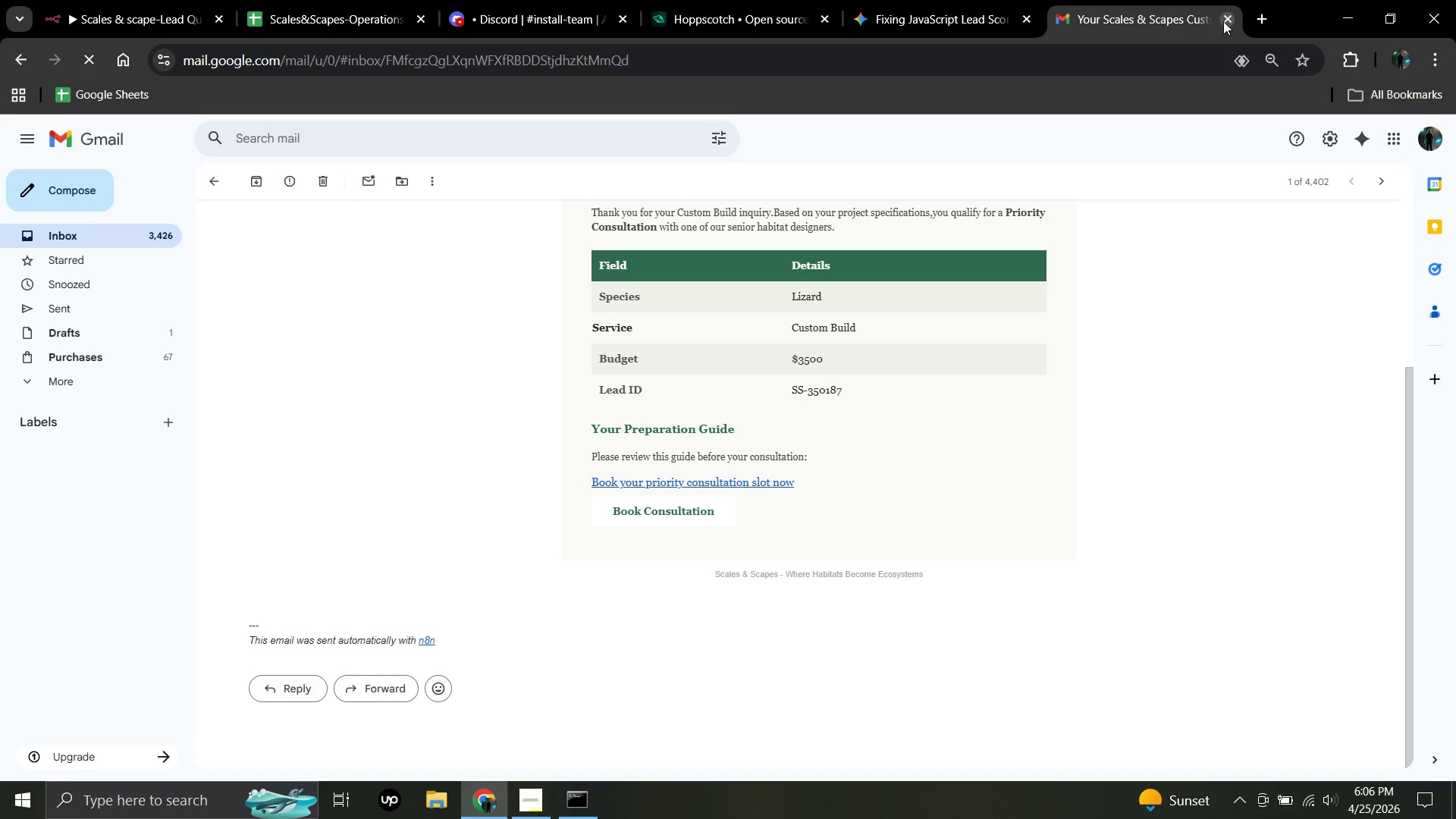 
mouse_move([1199, 23])
 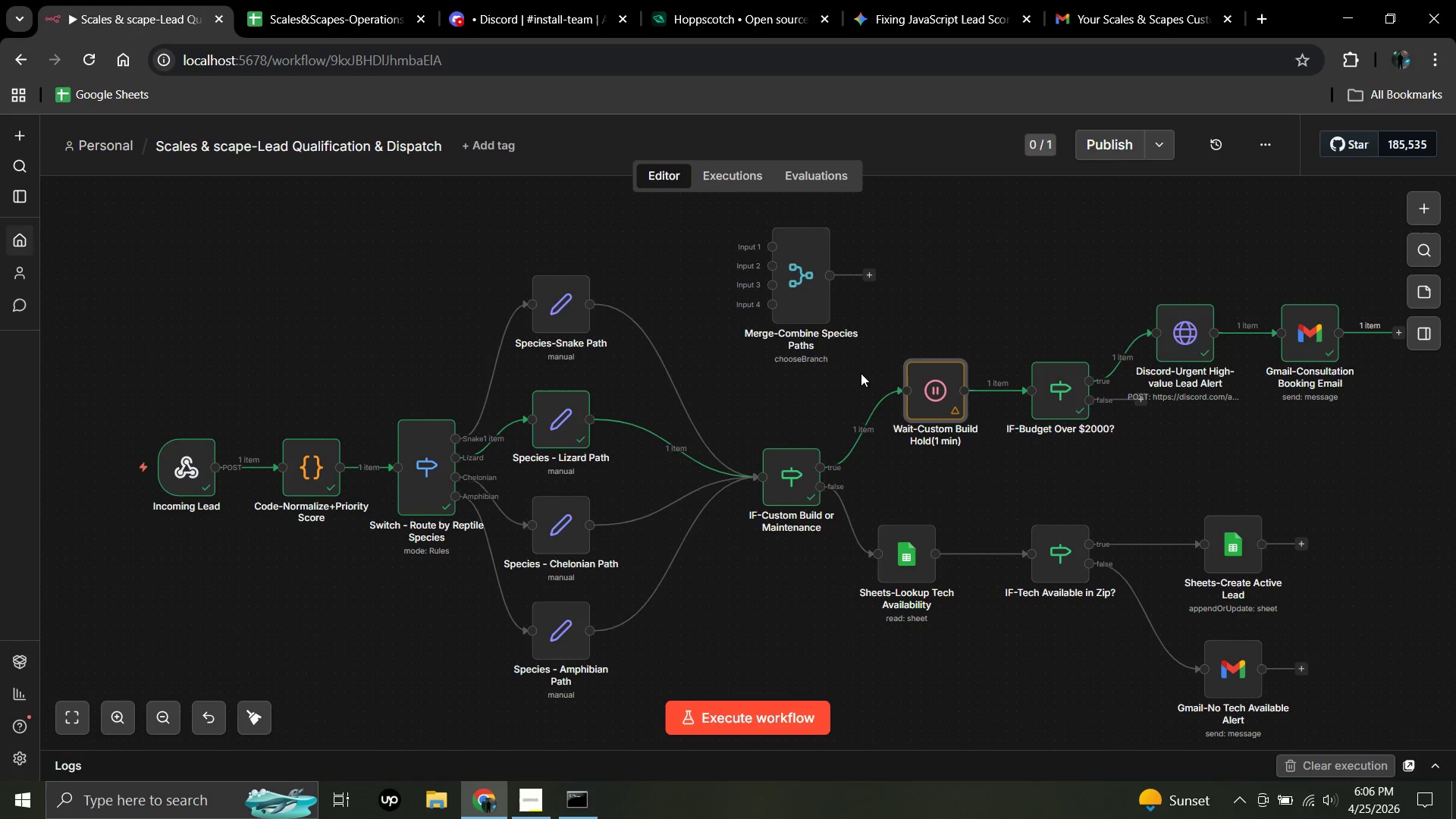 
double_click([941, 382])
 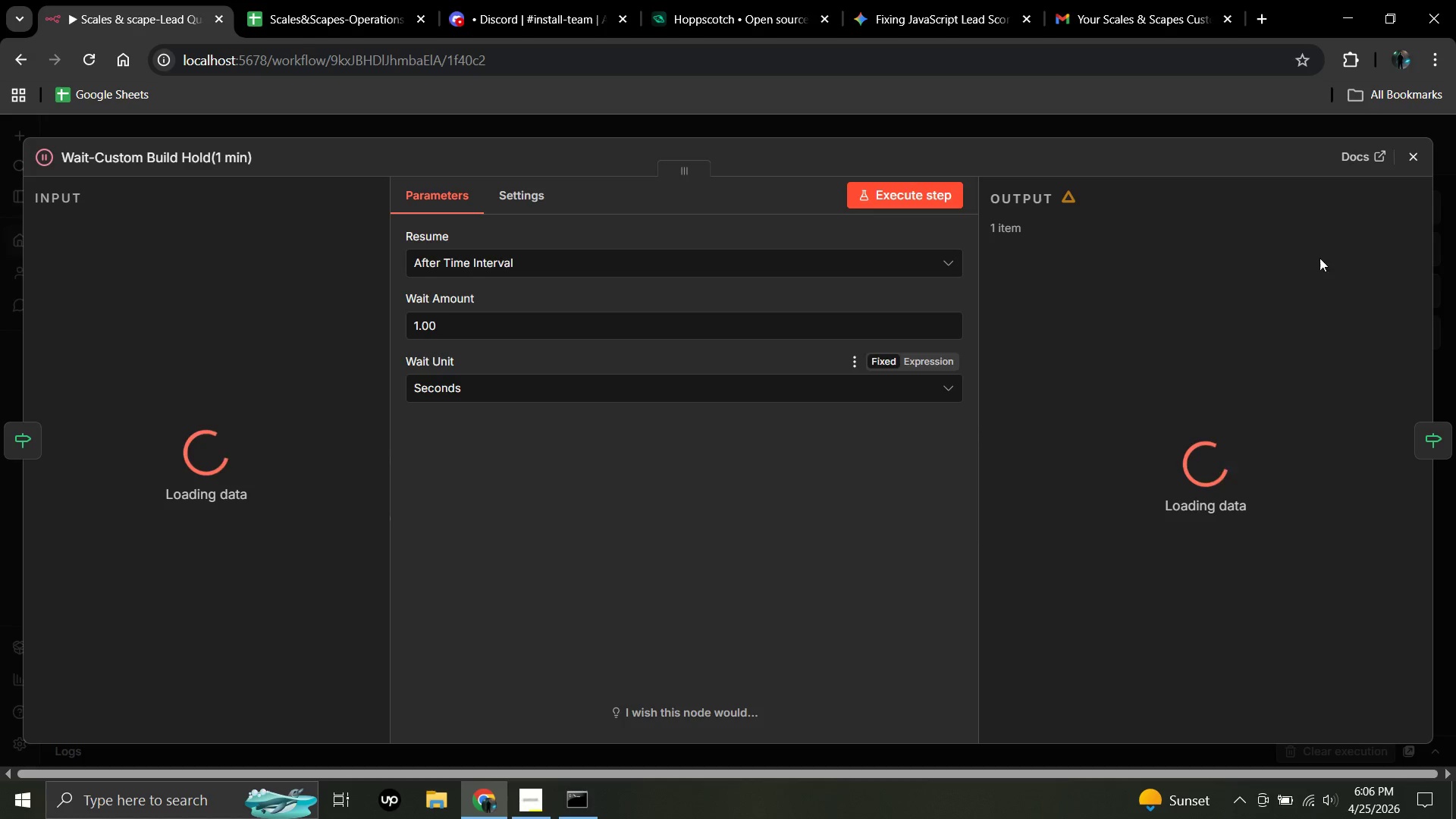 
left_click([1410, 152])
 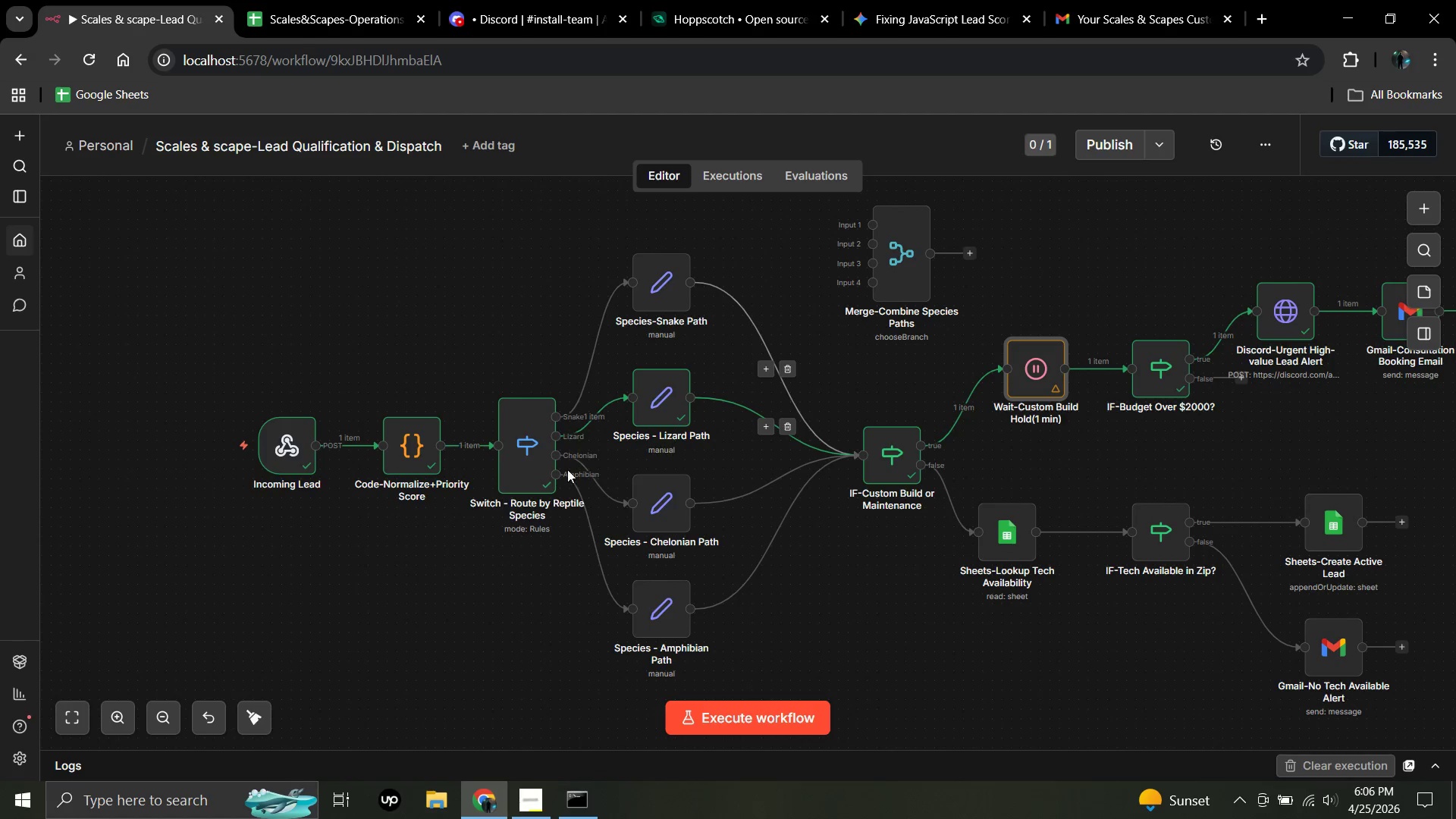 
wait(7.27)
 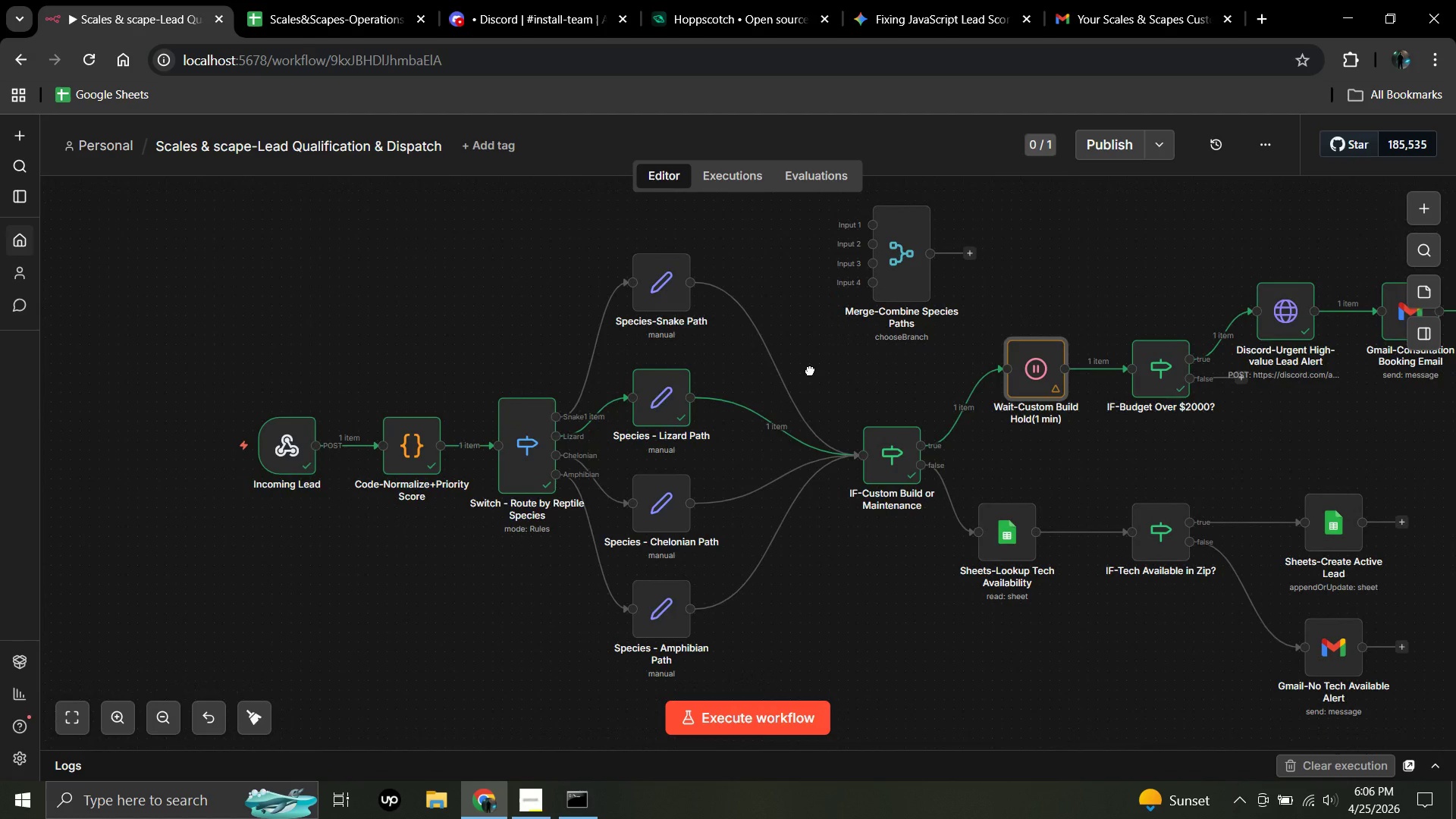 
left_click([540, 813])